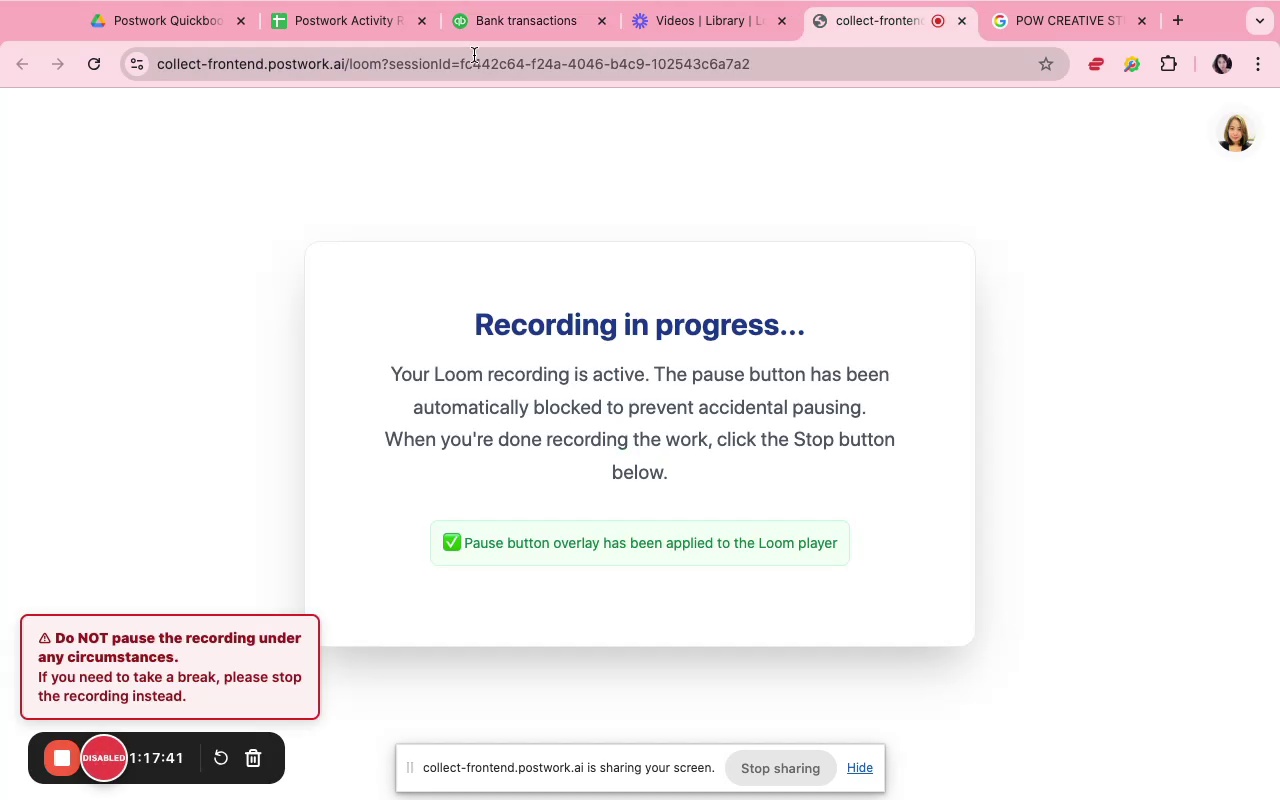 
left_click([367, 12])
 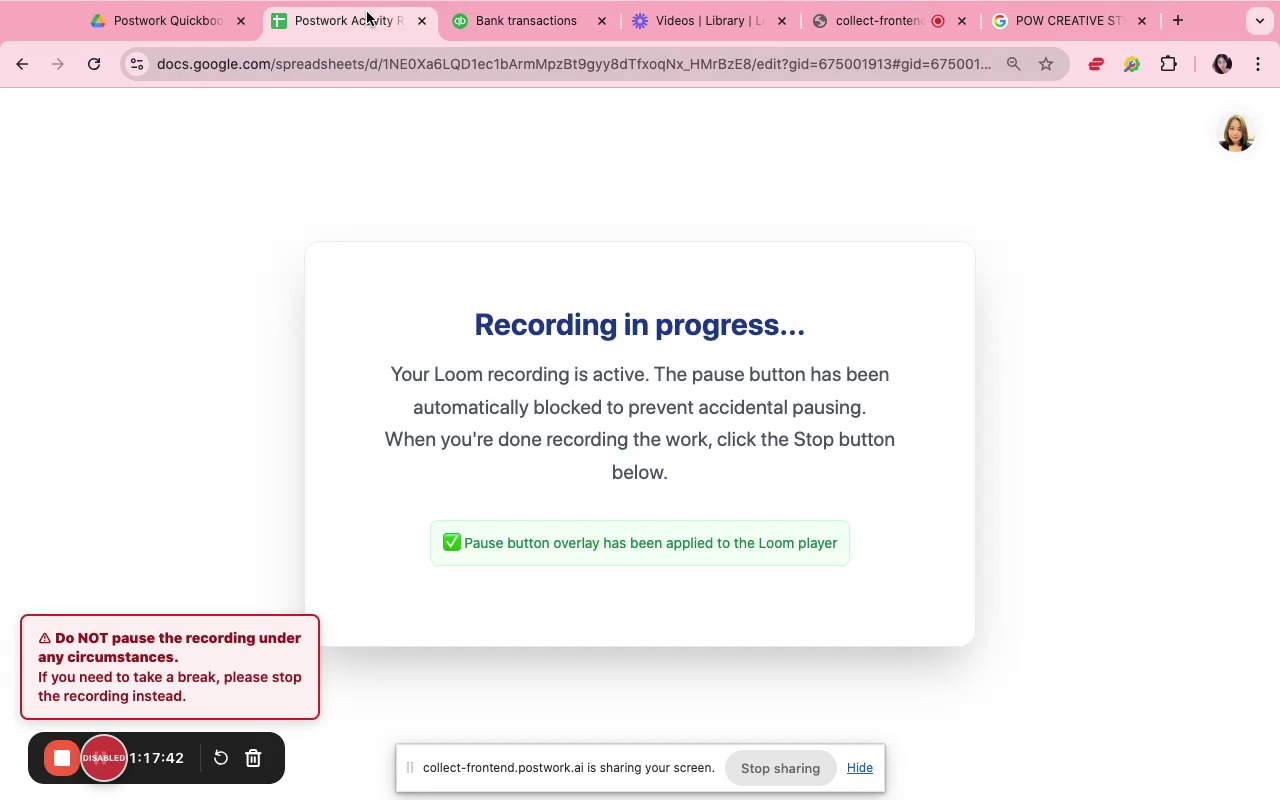 
mouse_move([417, 47])
 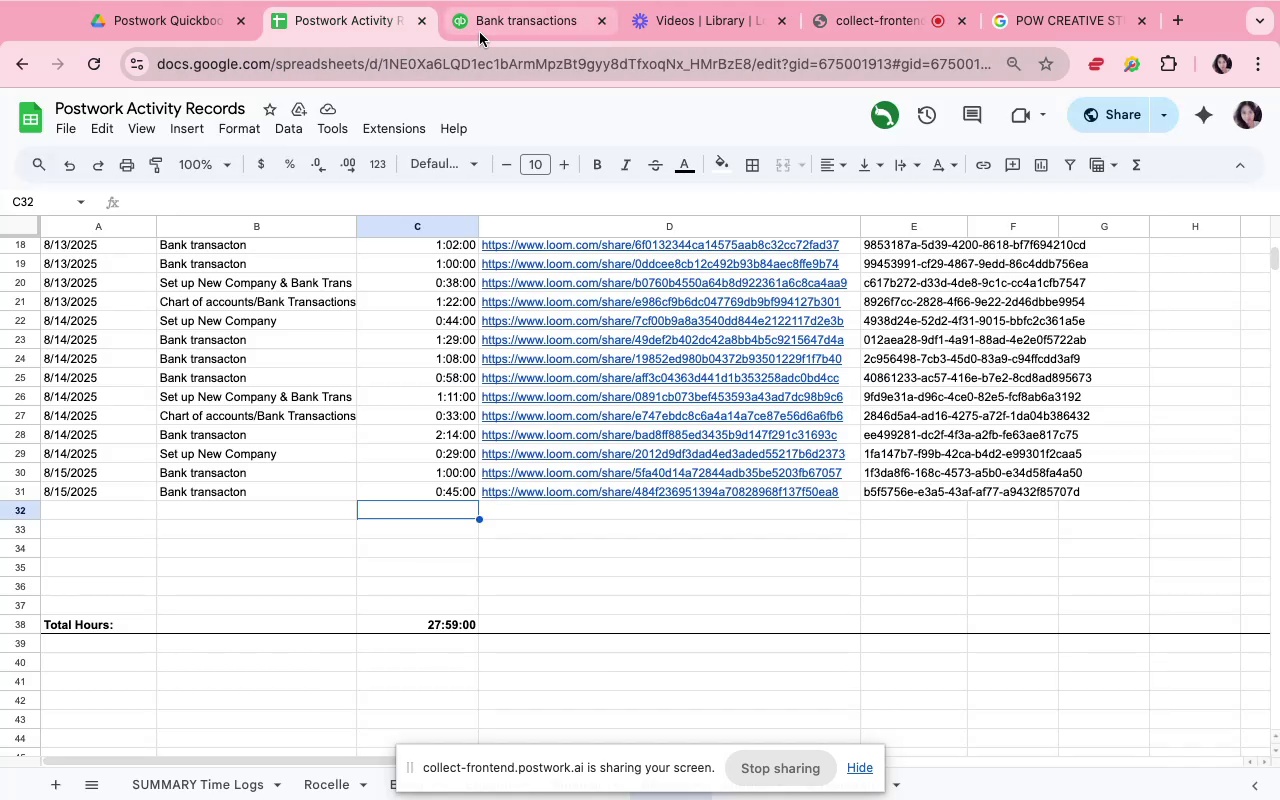 
left_click([484, 30])
 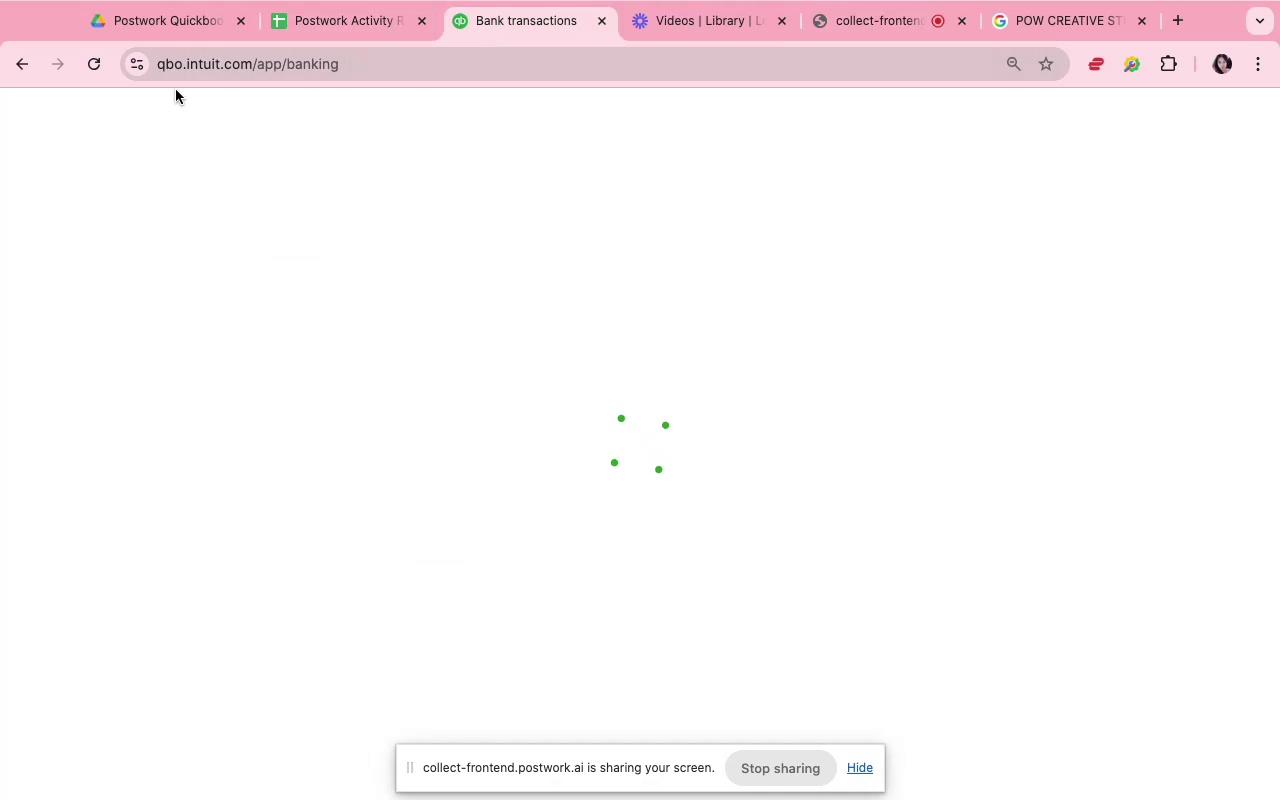 
left_click([90, 58])
 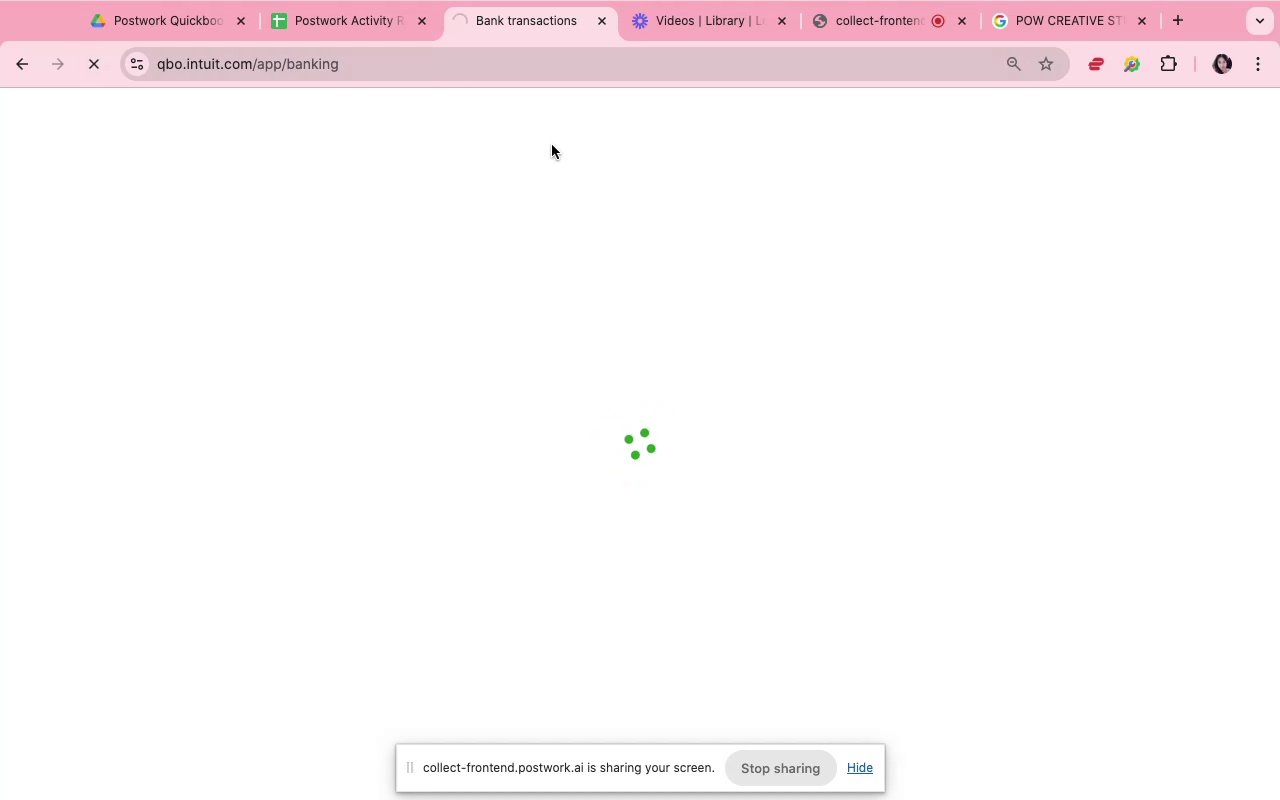 
wait(5.87)
 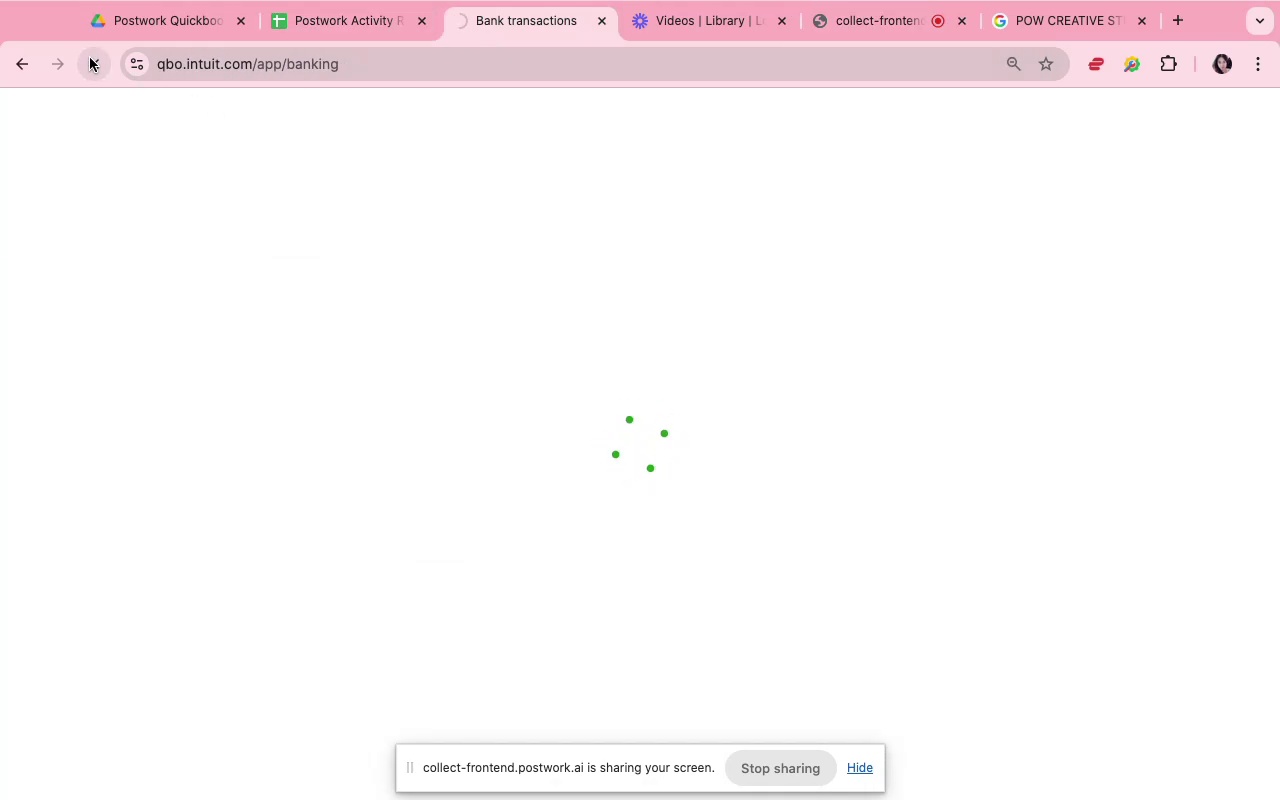 
mouse_move([354, 38])
 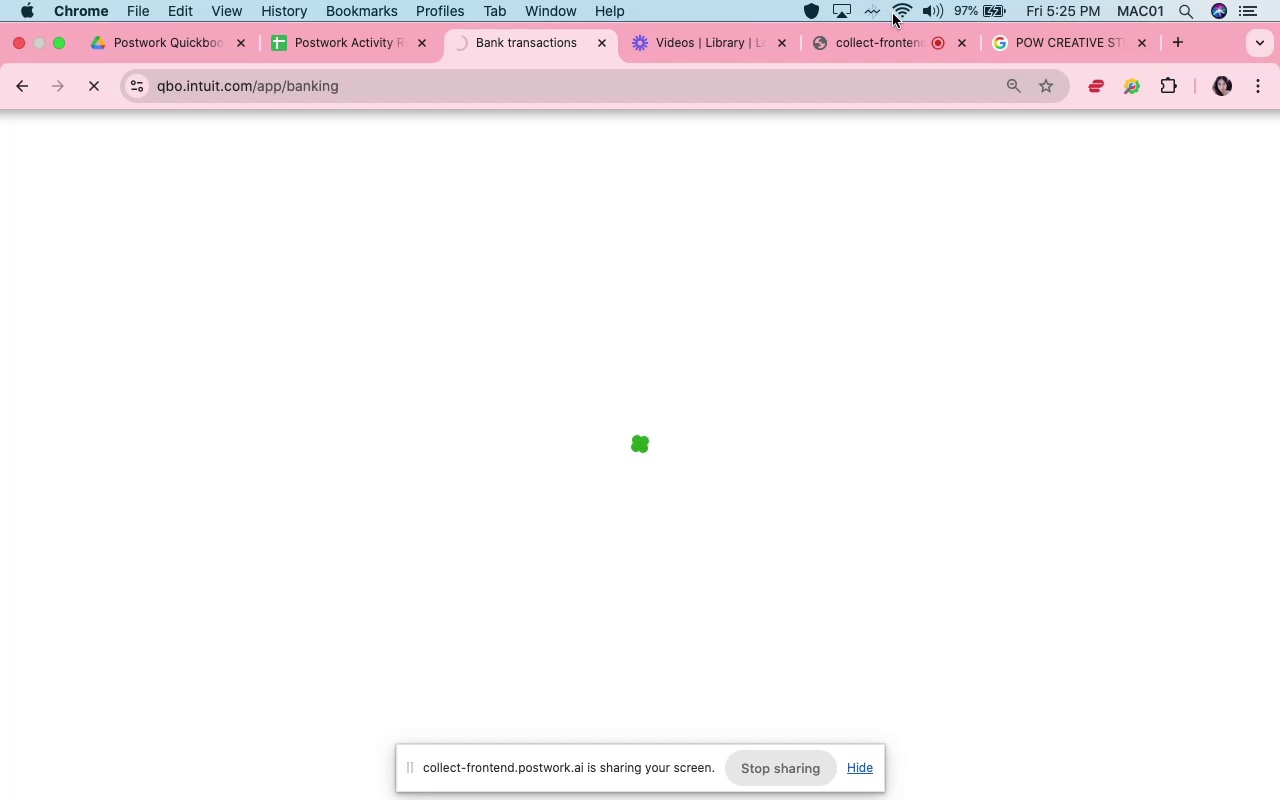 
left_click([896, 15])
 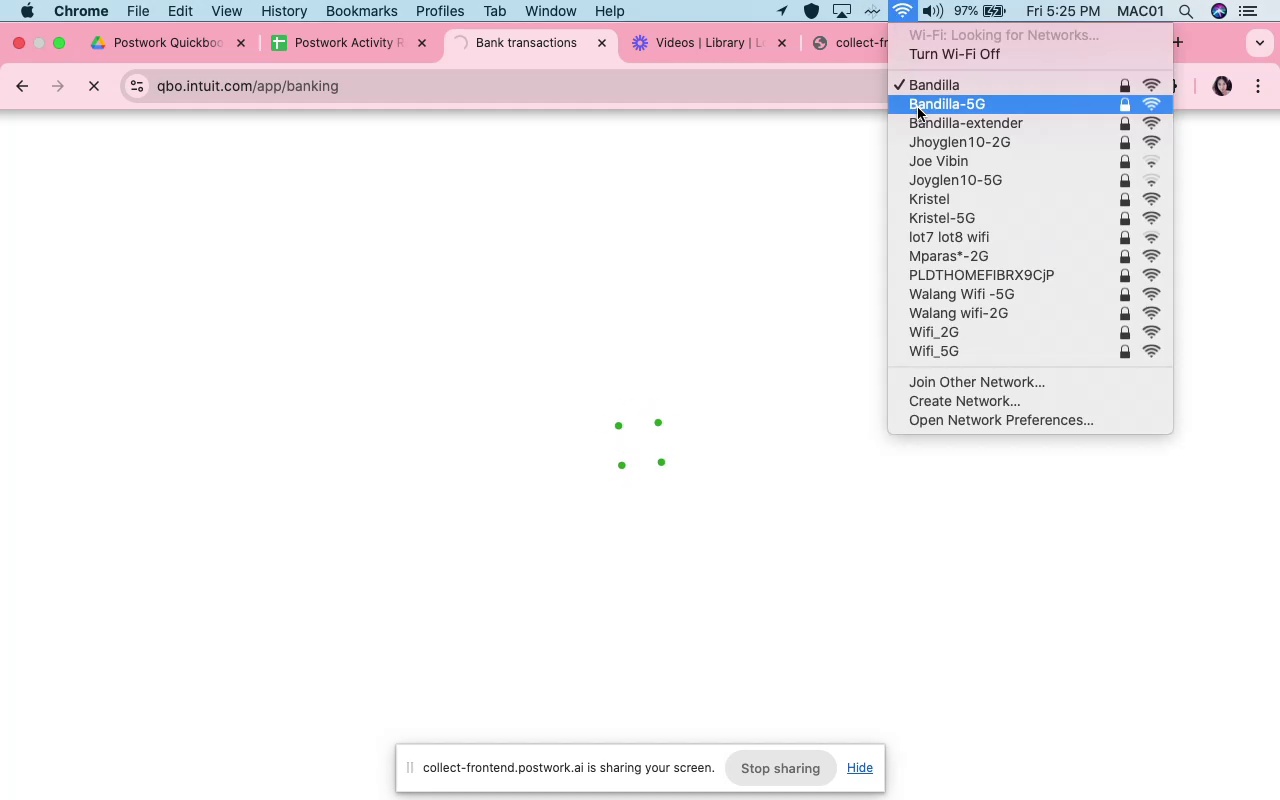 
left_click([918, 109])
 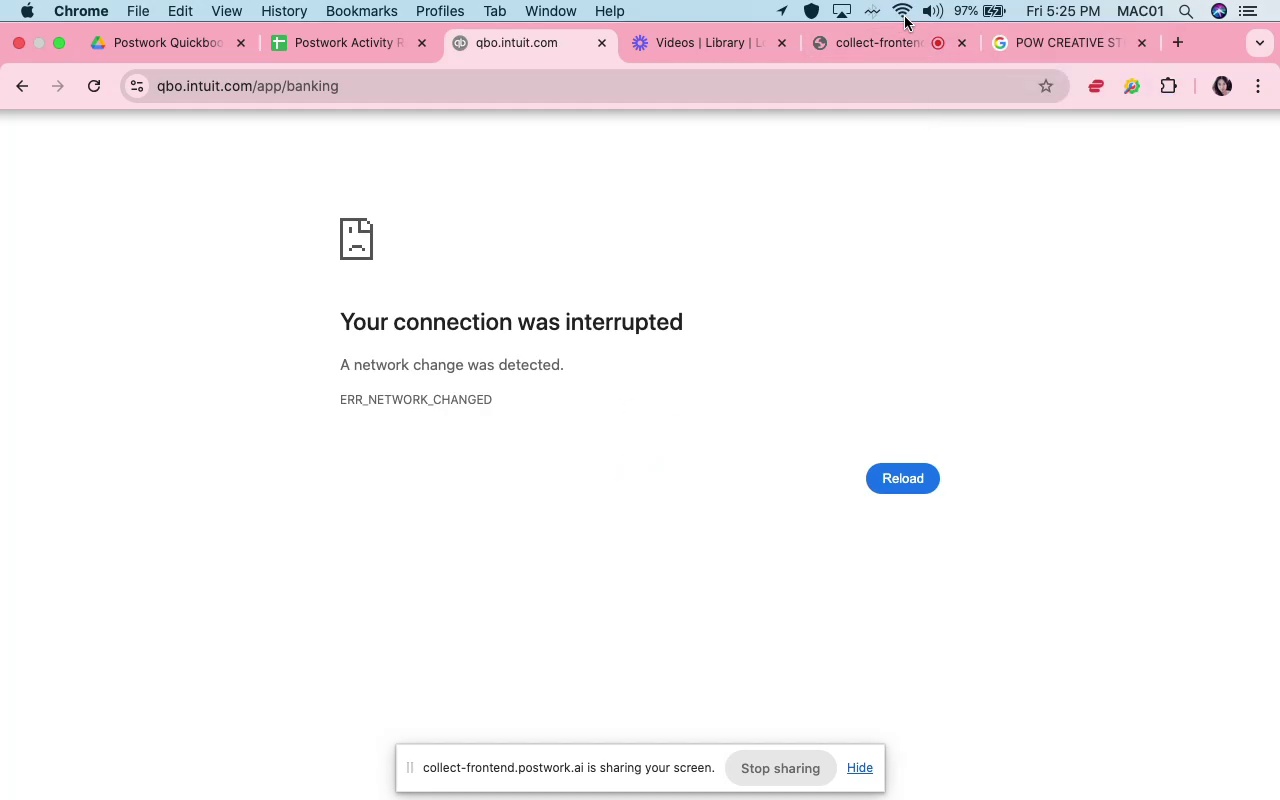 
wait(11.33)
 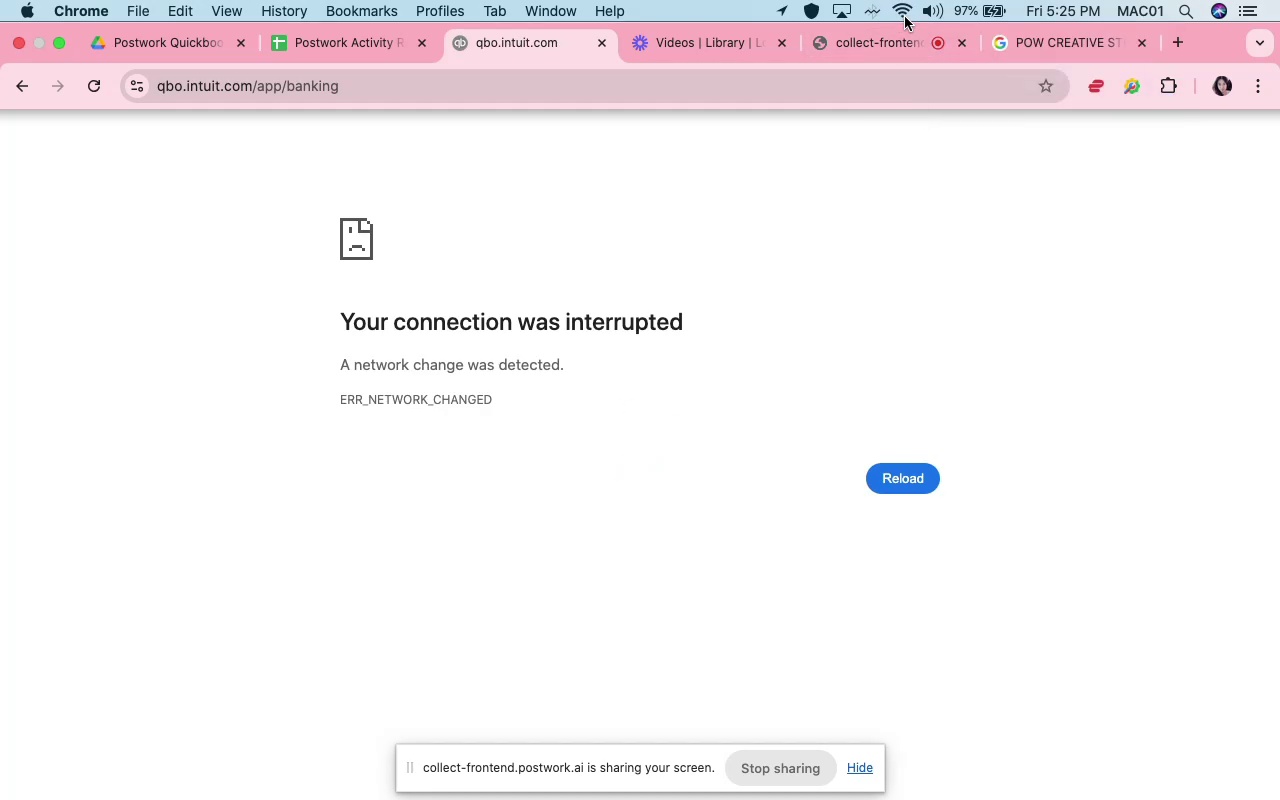 
scroll: coordinate [912, 476], scroll_direction: up, amount: 1.0
 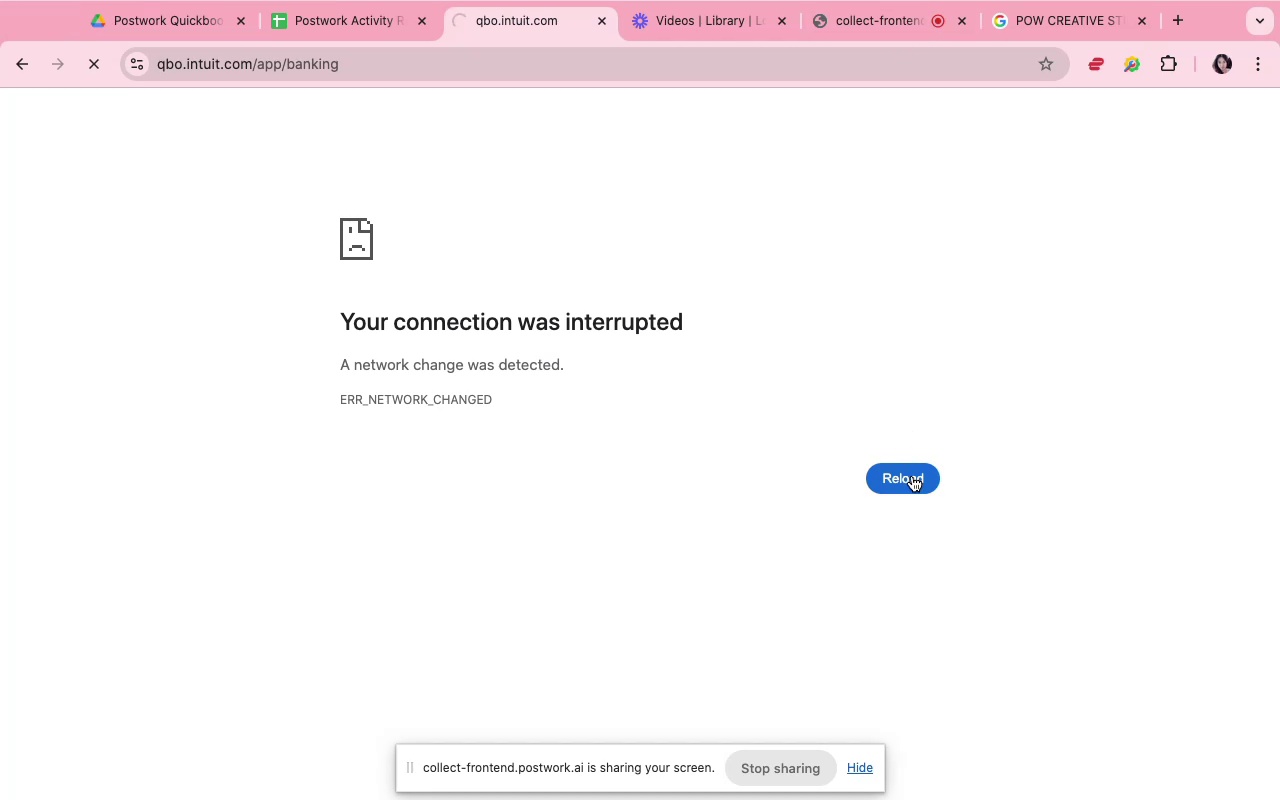 
left_click([912, 476])
 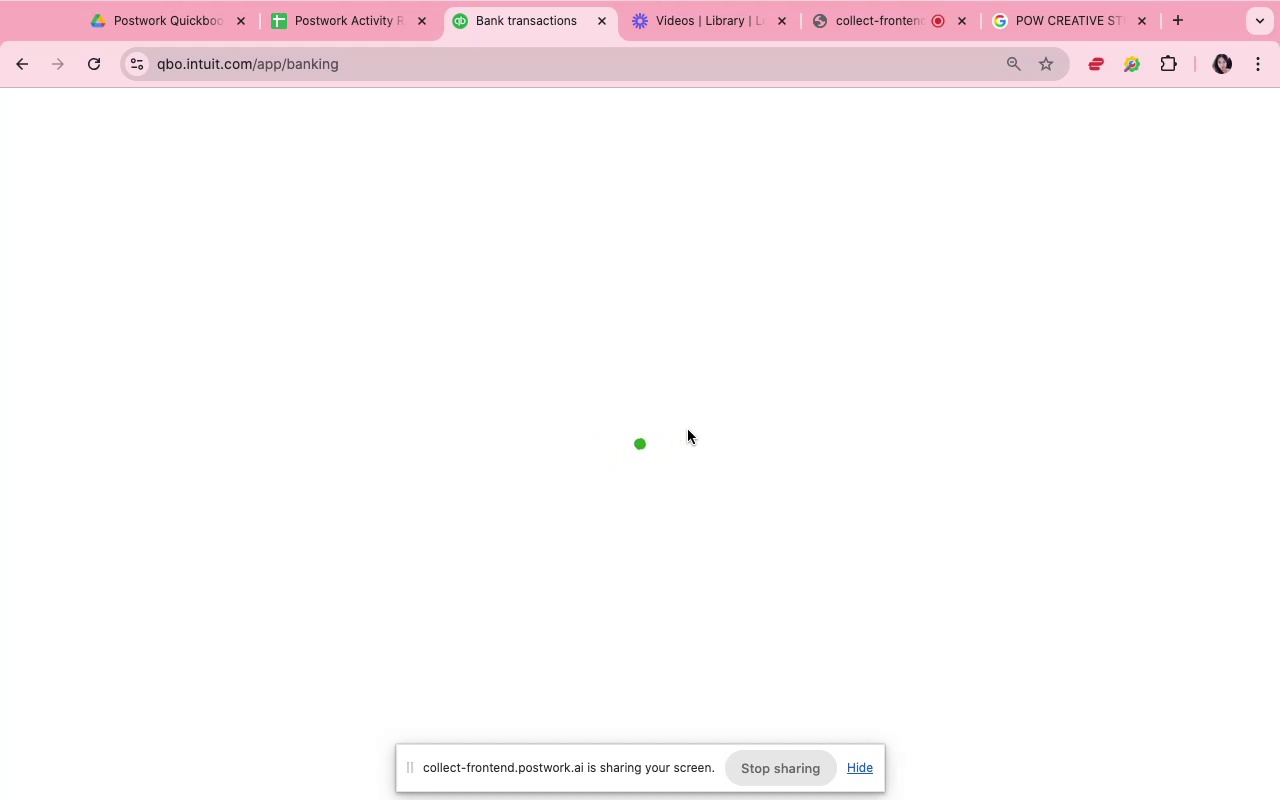 
wait(13.03)
 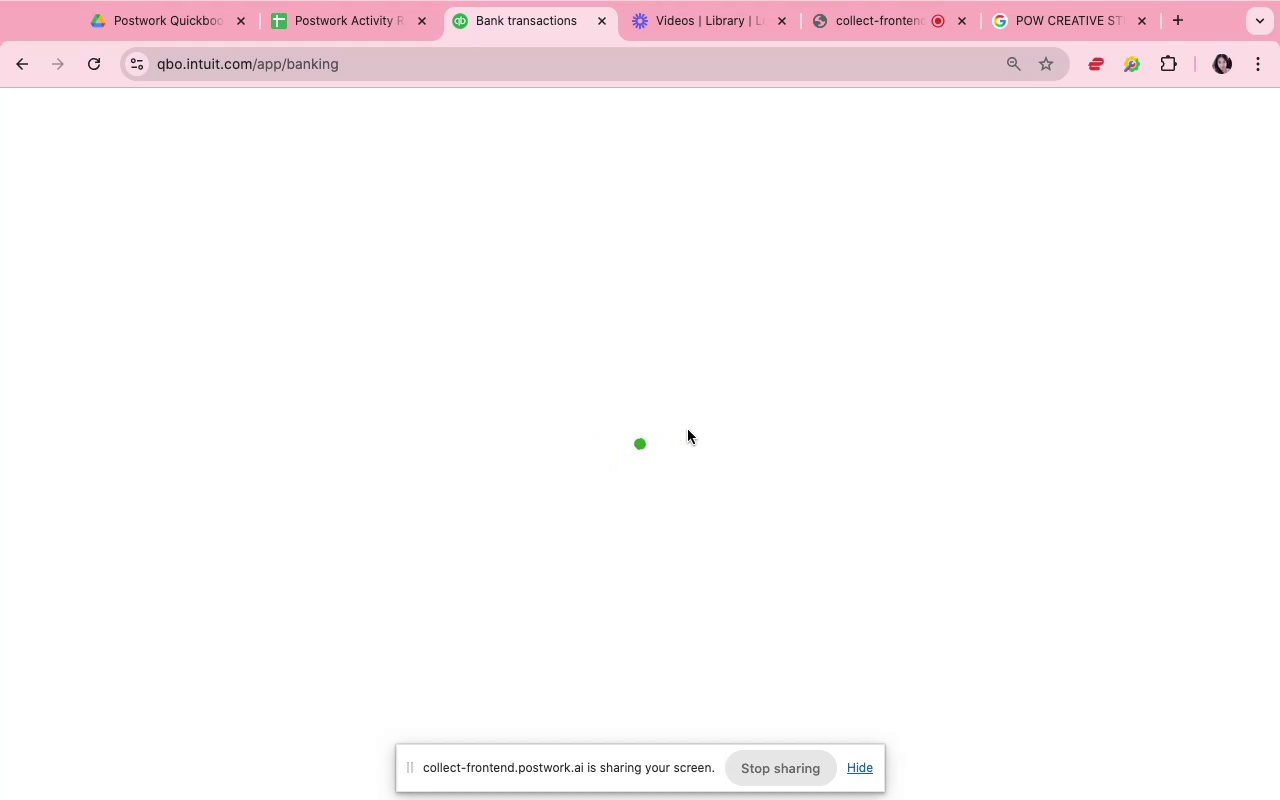 
left_click([590, 563])
 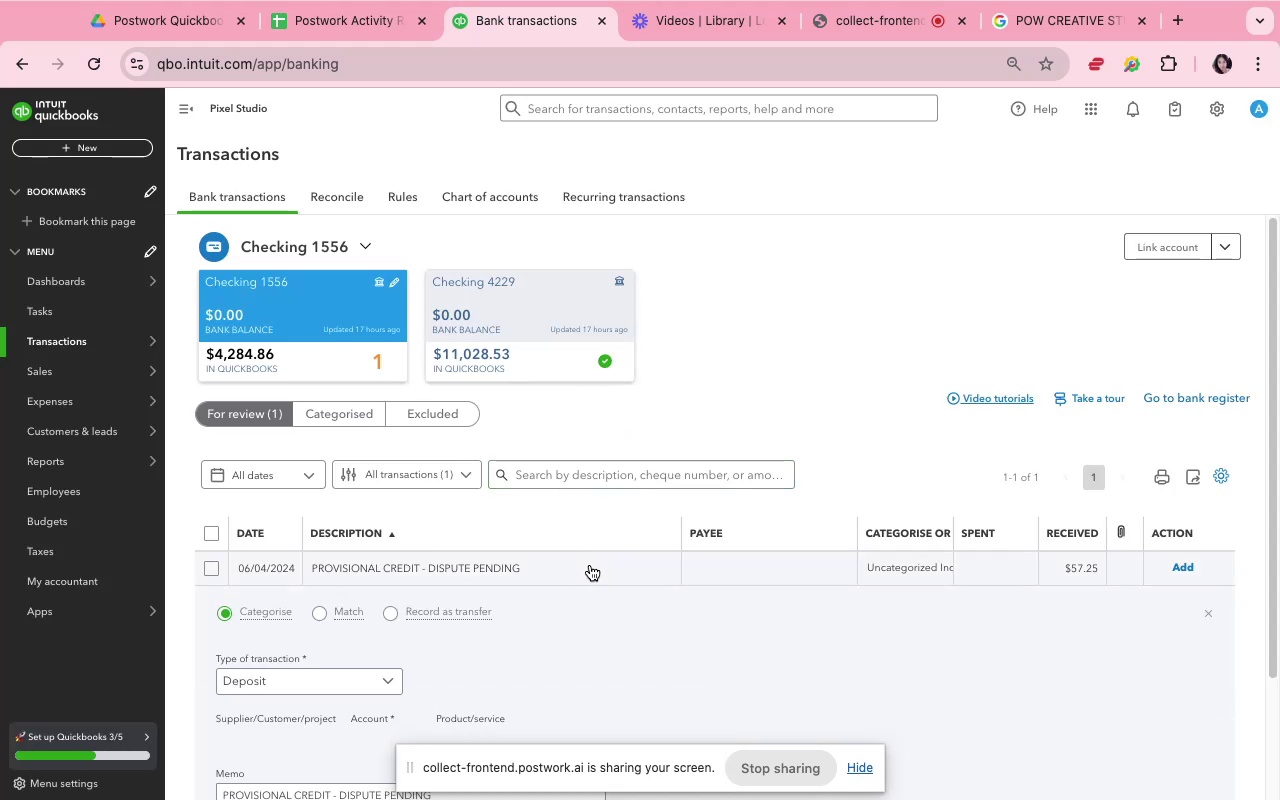 
scroll: coordinate [587, 569], scroll_direction: down, amount: 18.0
 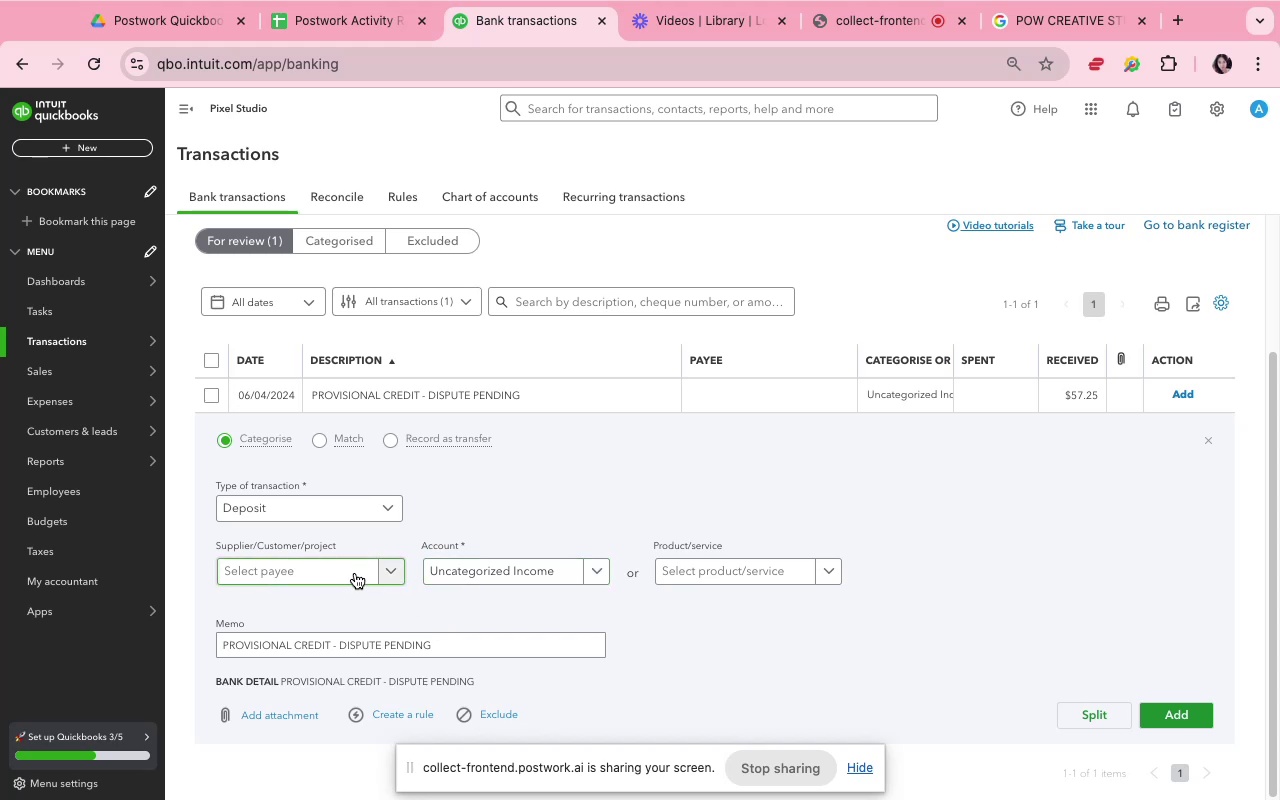 
wait(5.36)
 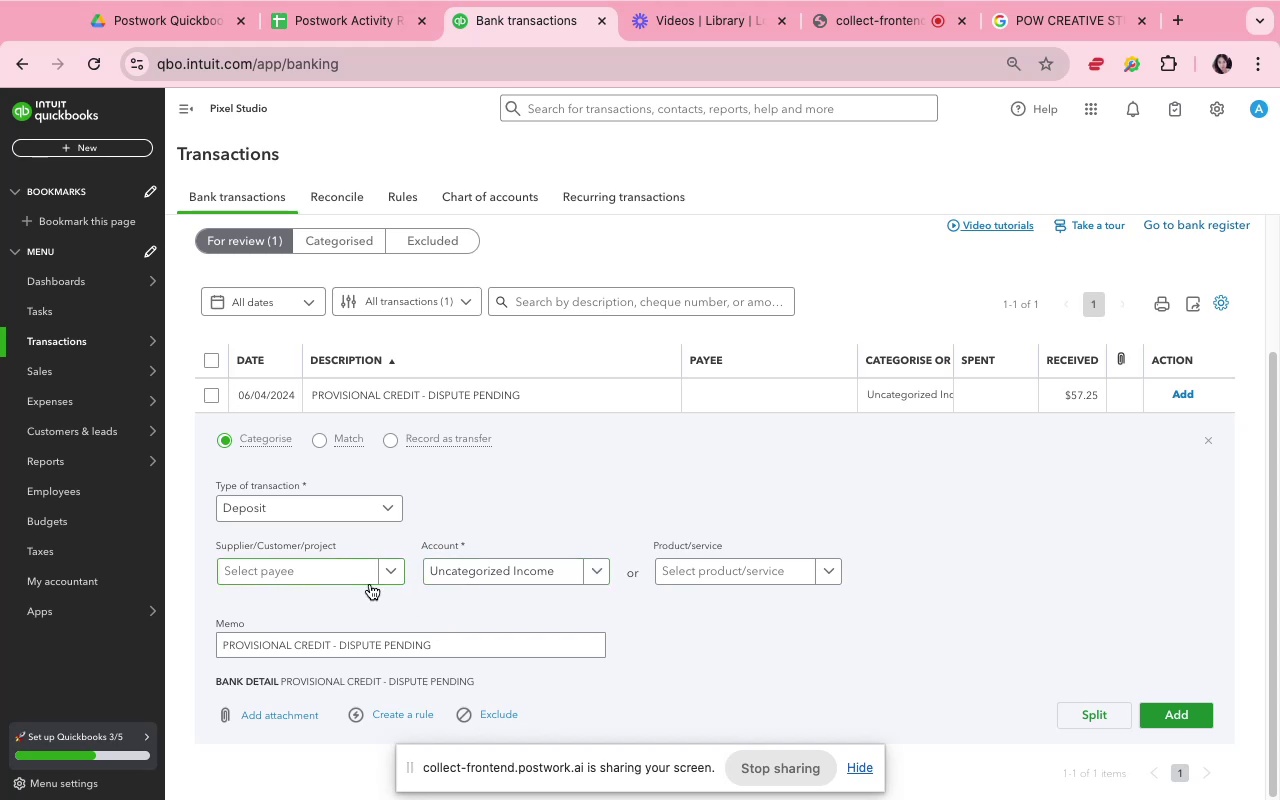 
left_click([445, 574])
 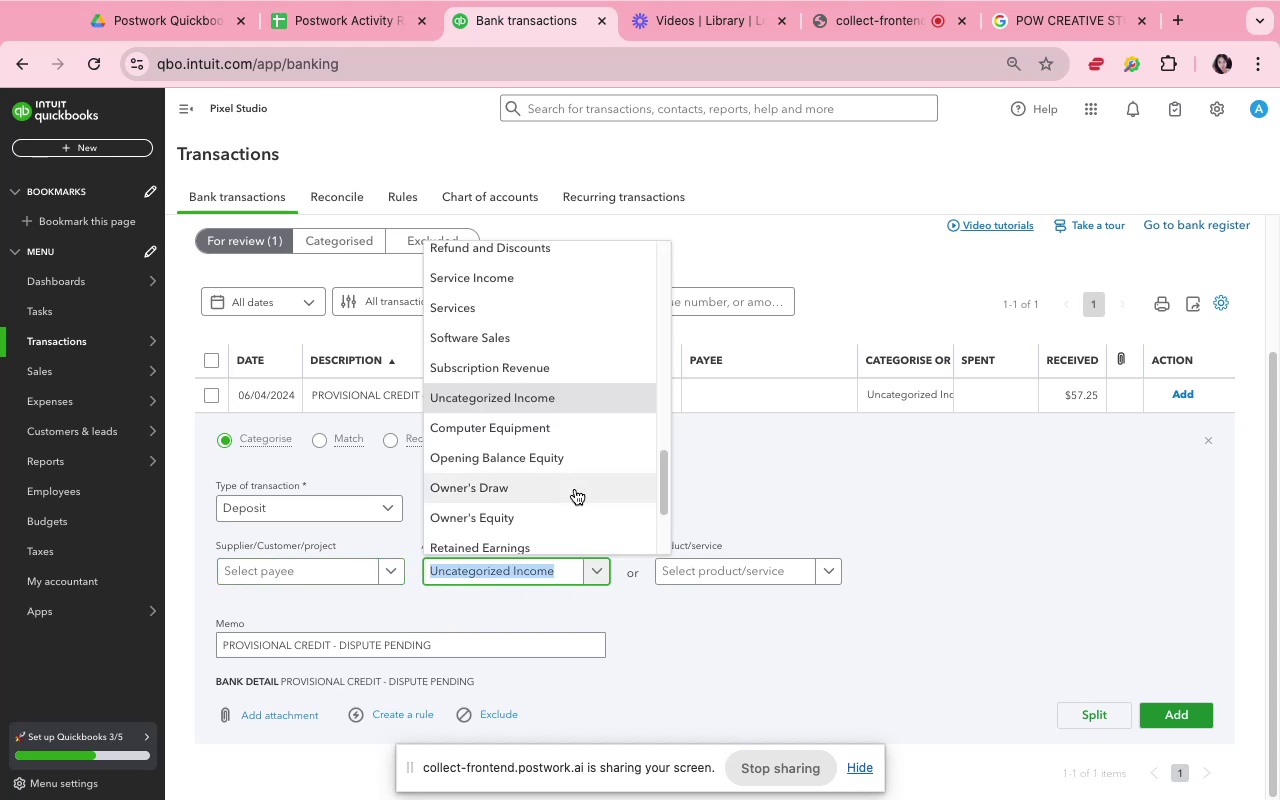 
scroll: coordinate [576, 489], scroll_direction: down, amount: 10.0
 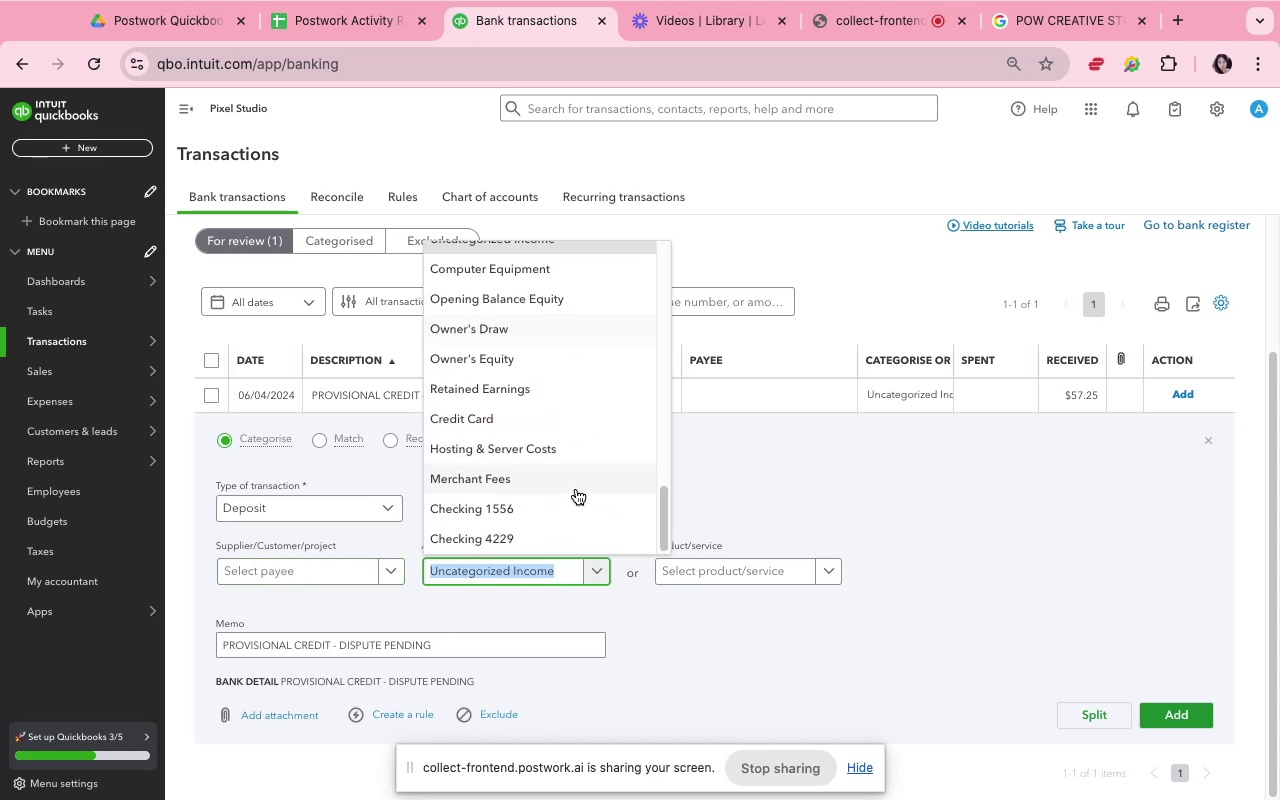 
scroll: coordinate [565, 472], scroll_direction: up, amount: 15.0
 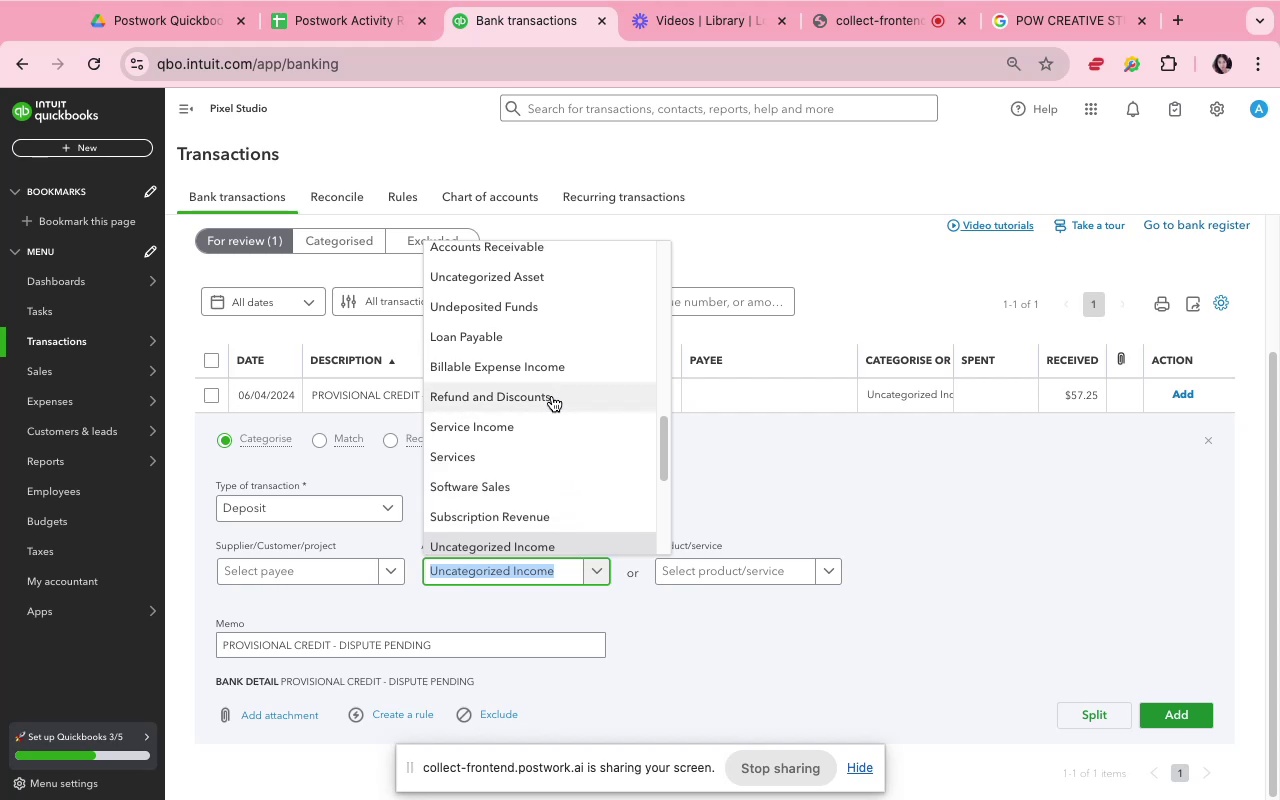 
left_click([552, 396])
 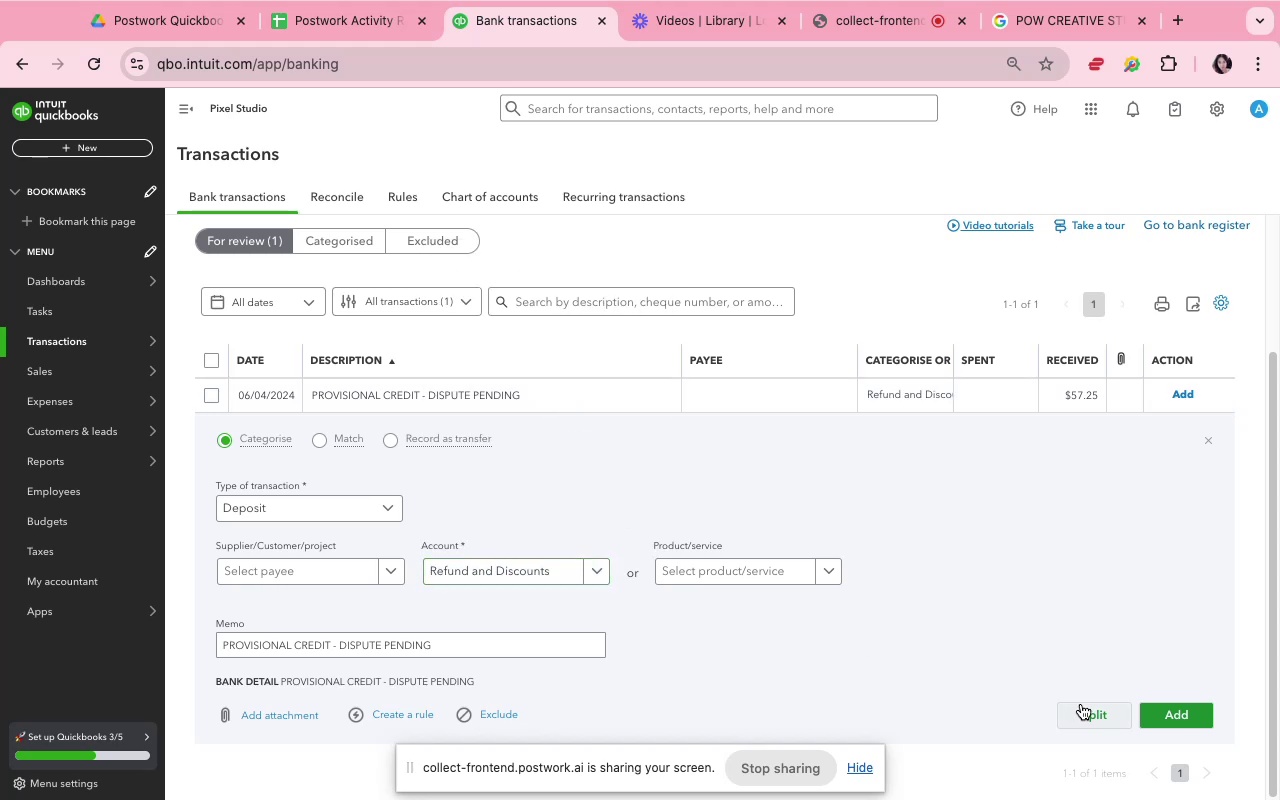 
left_click([1176, 705])
 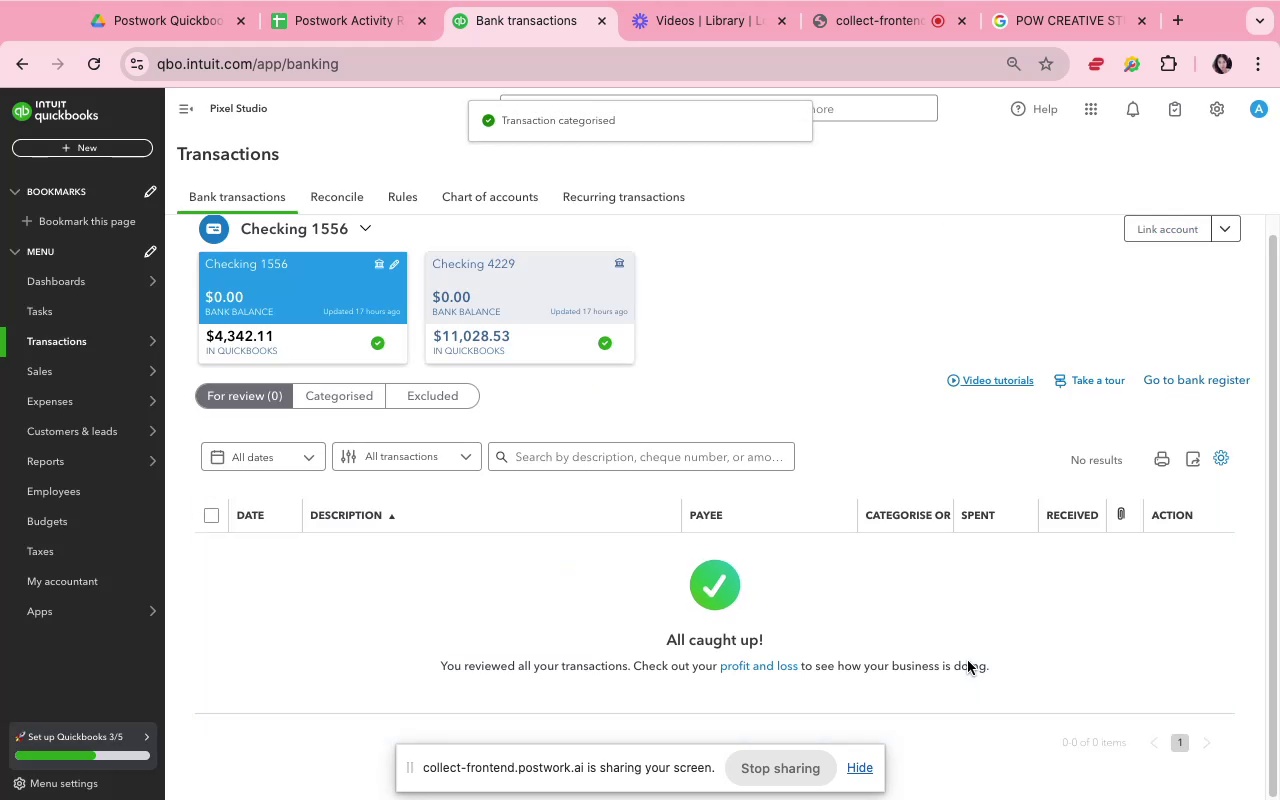 
left_click([787, 360])
 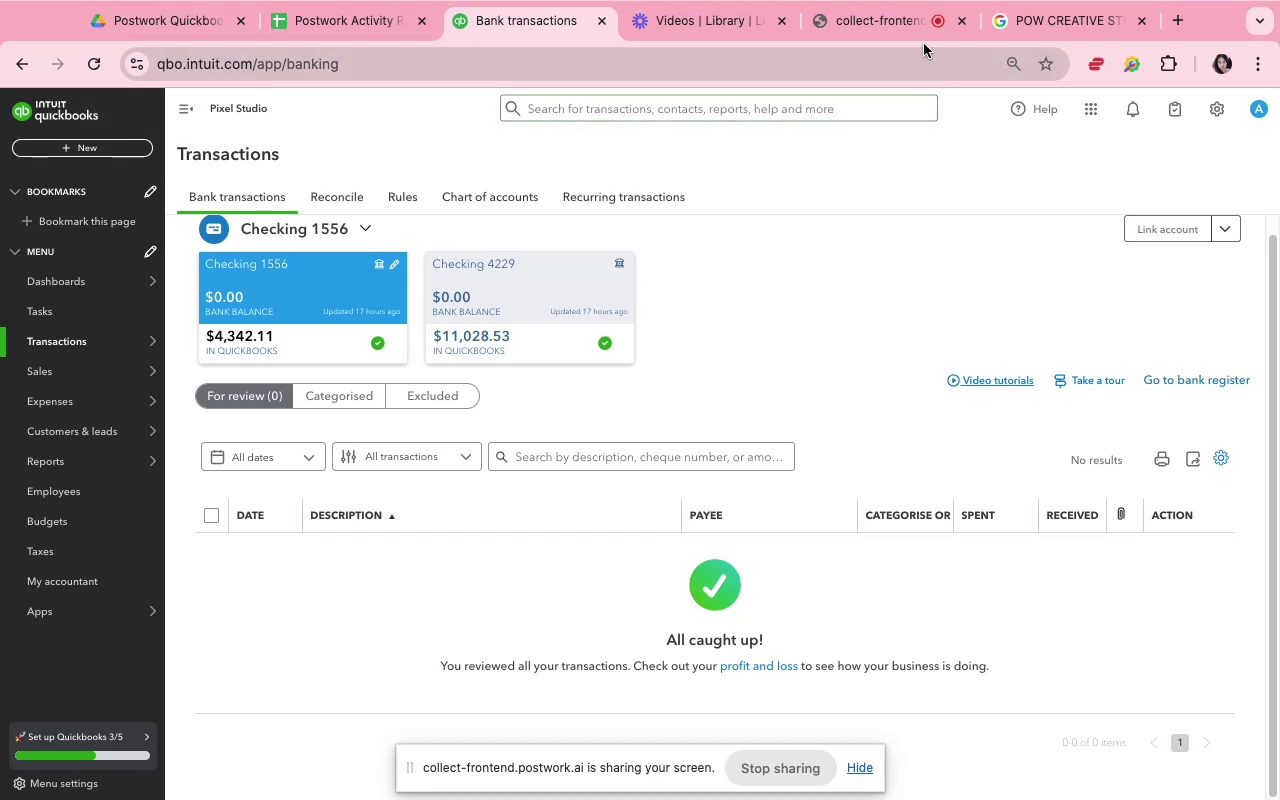 
wait(6.75)
 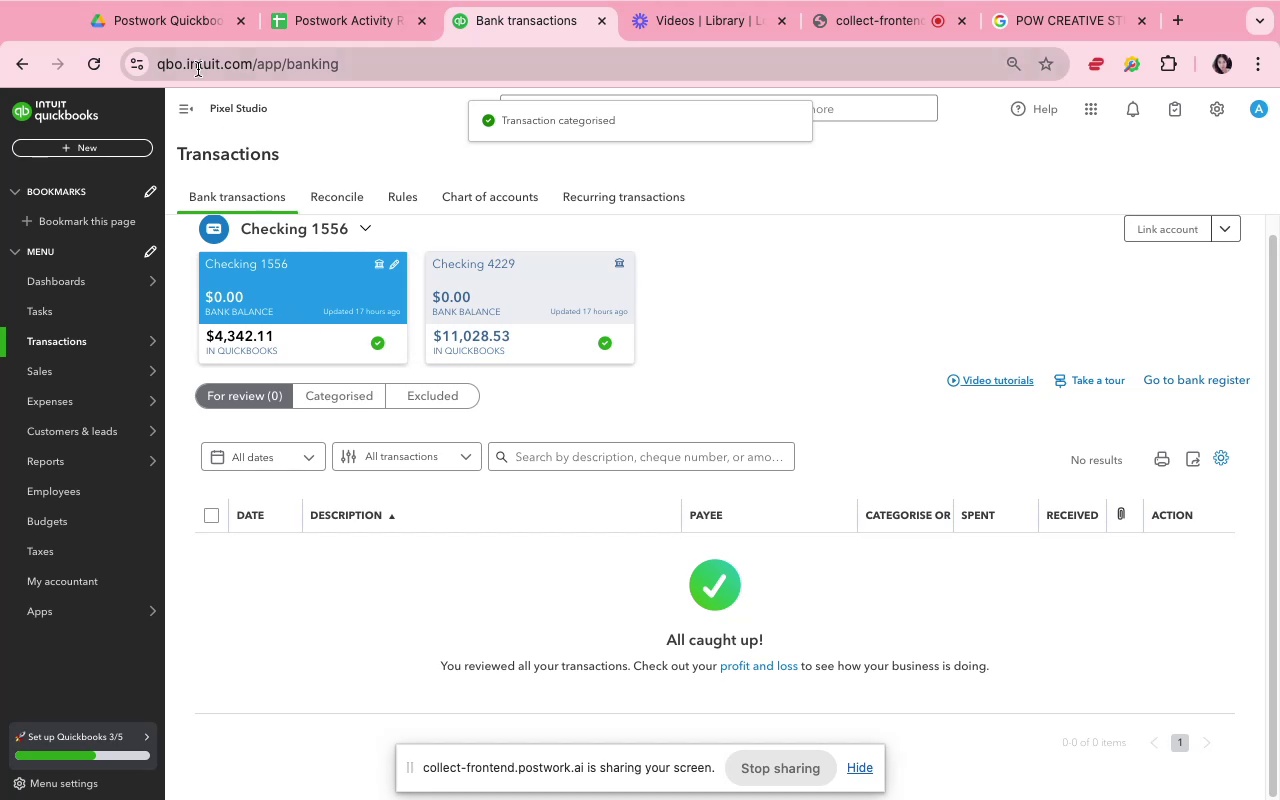 
left_click([352, 28])
 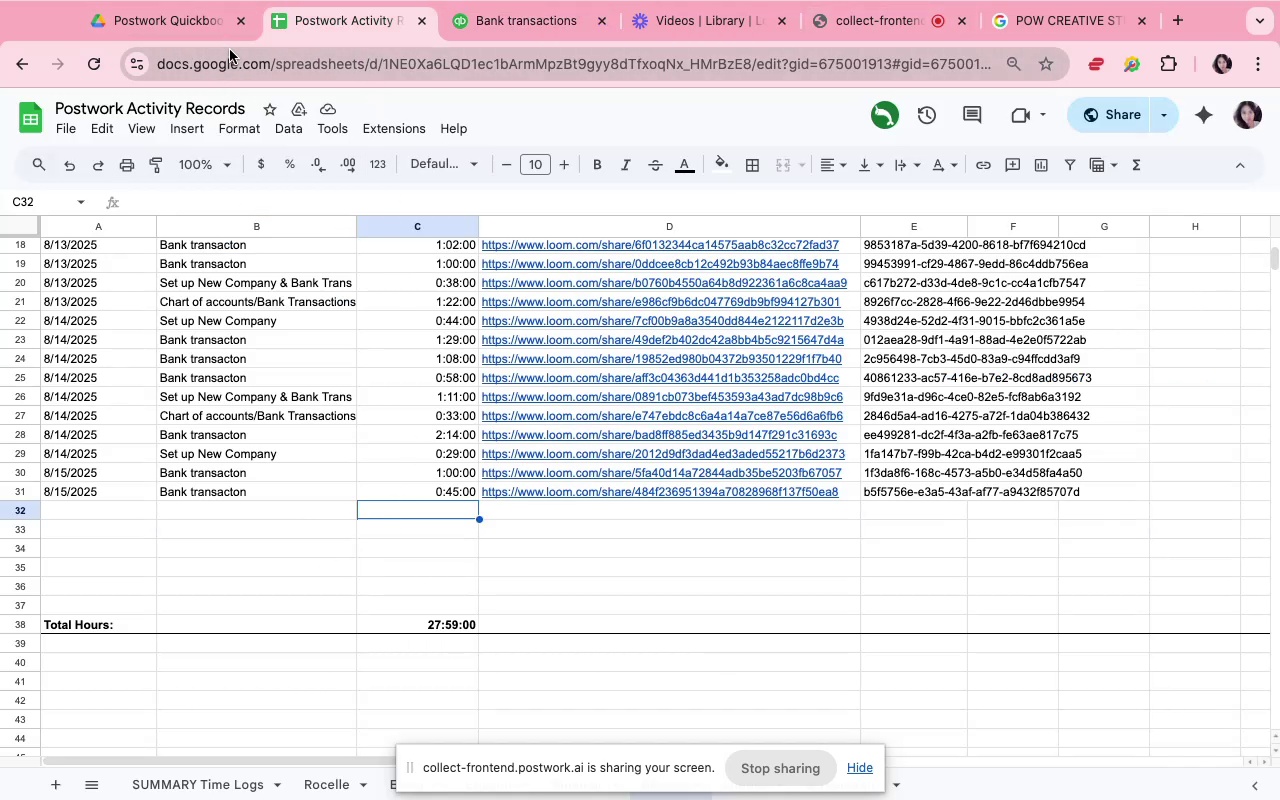 
left_click([206, 23])
 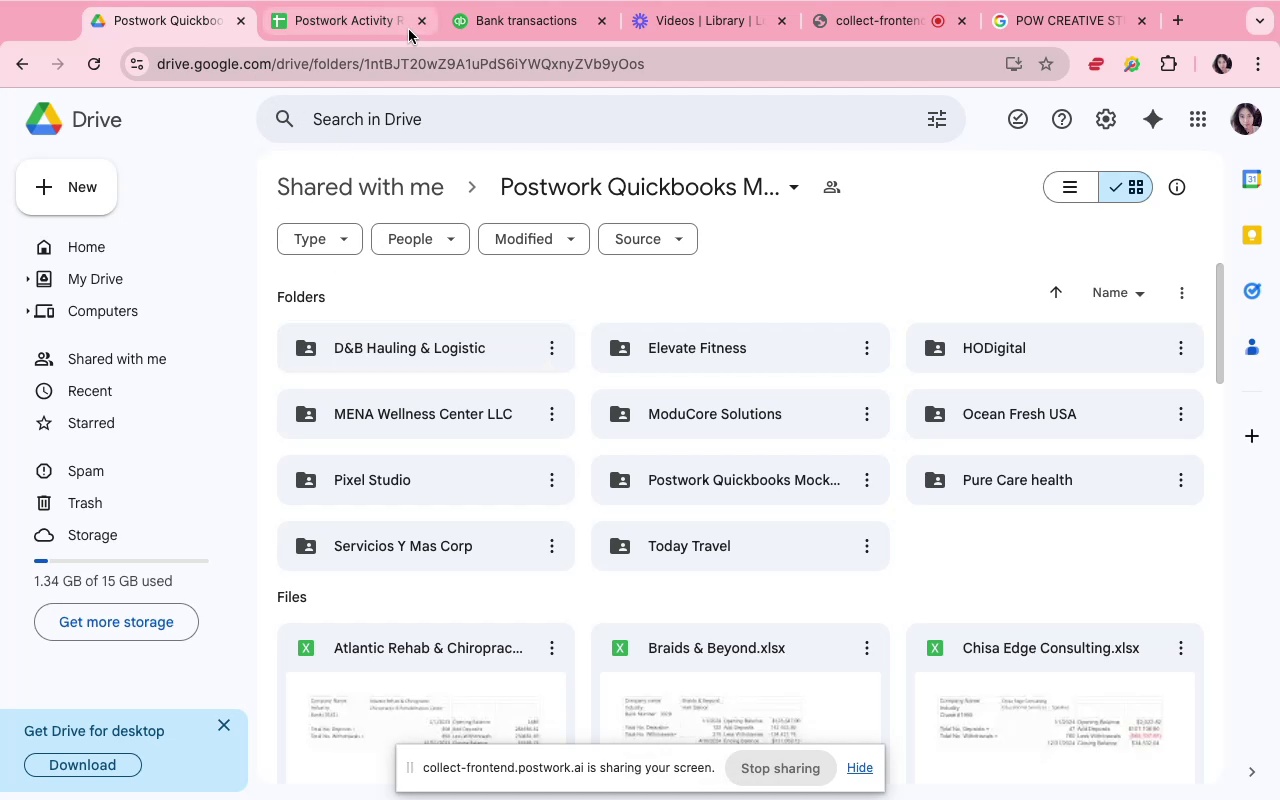 
left_click([367, 31])
 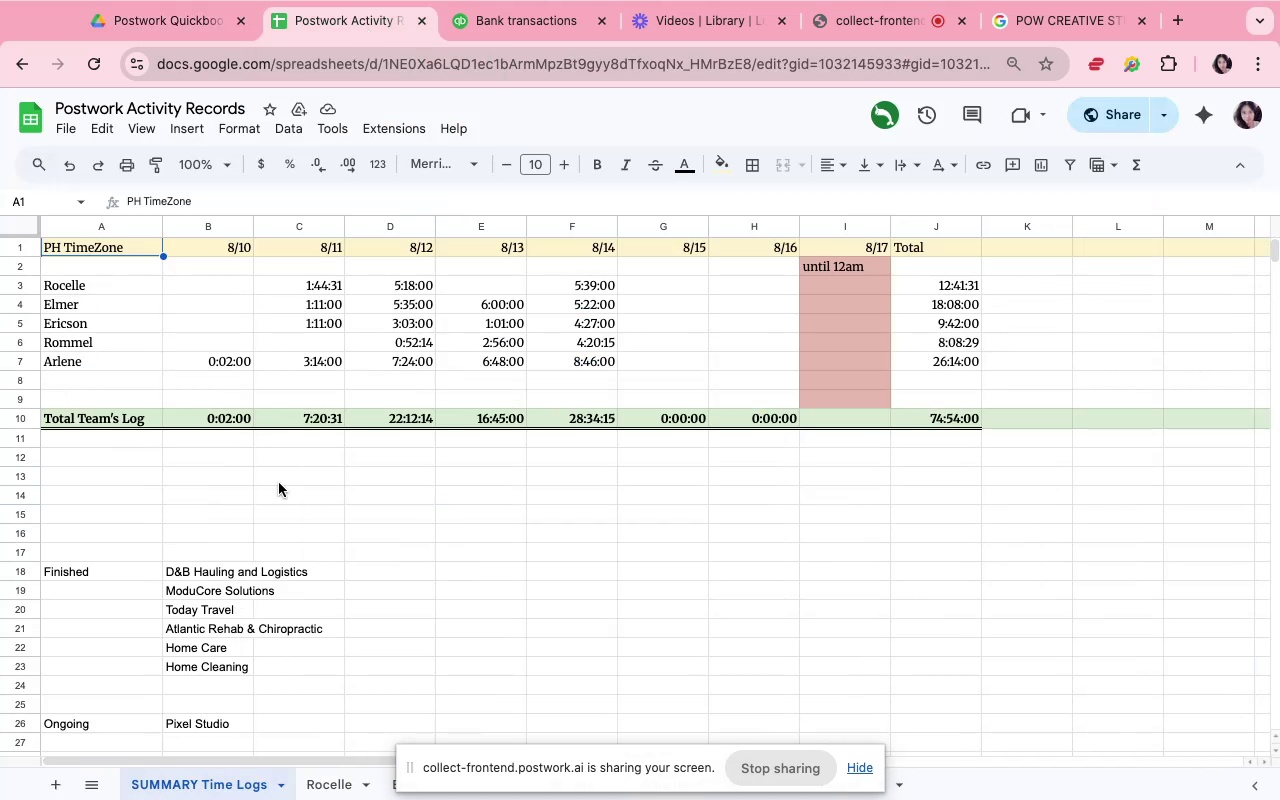 
left_click([266, 655])
 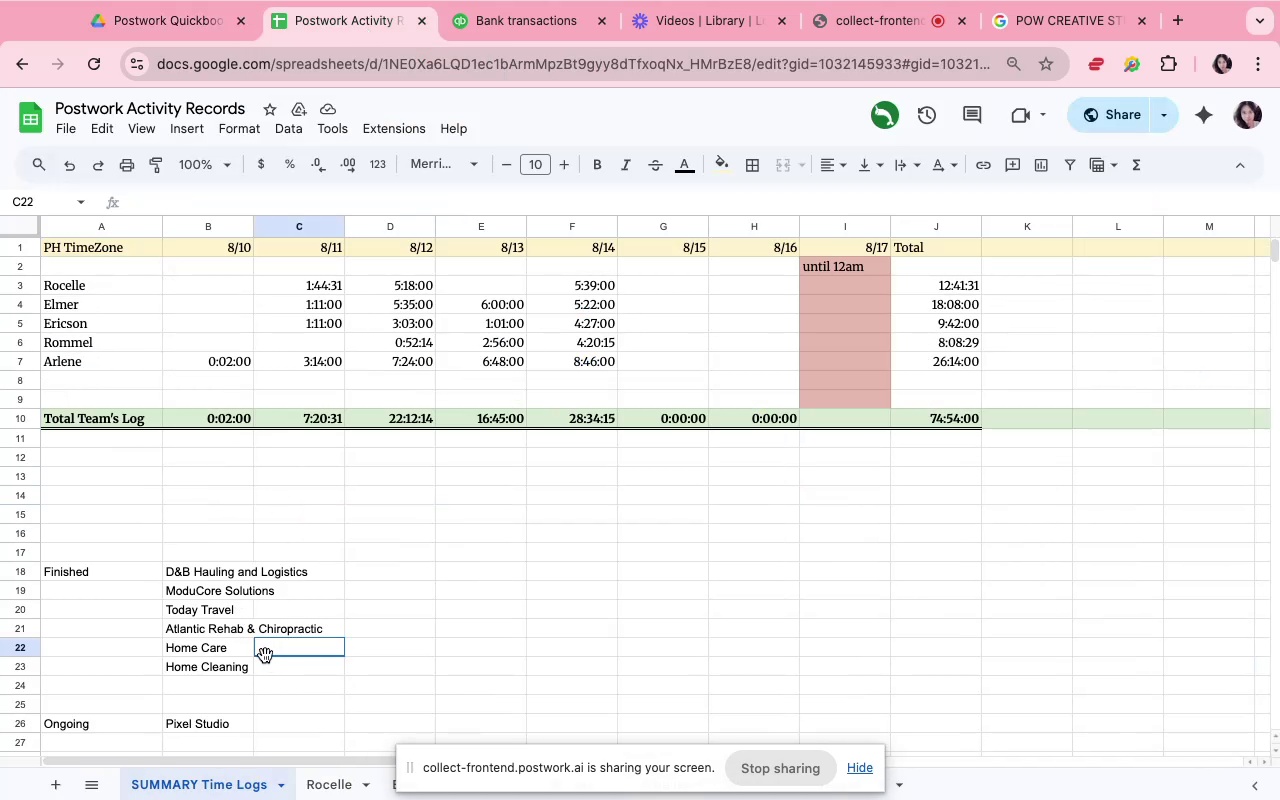 
scroll: coordinate [265, 655], scroll_direction: down, amount: 5.0
 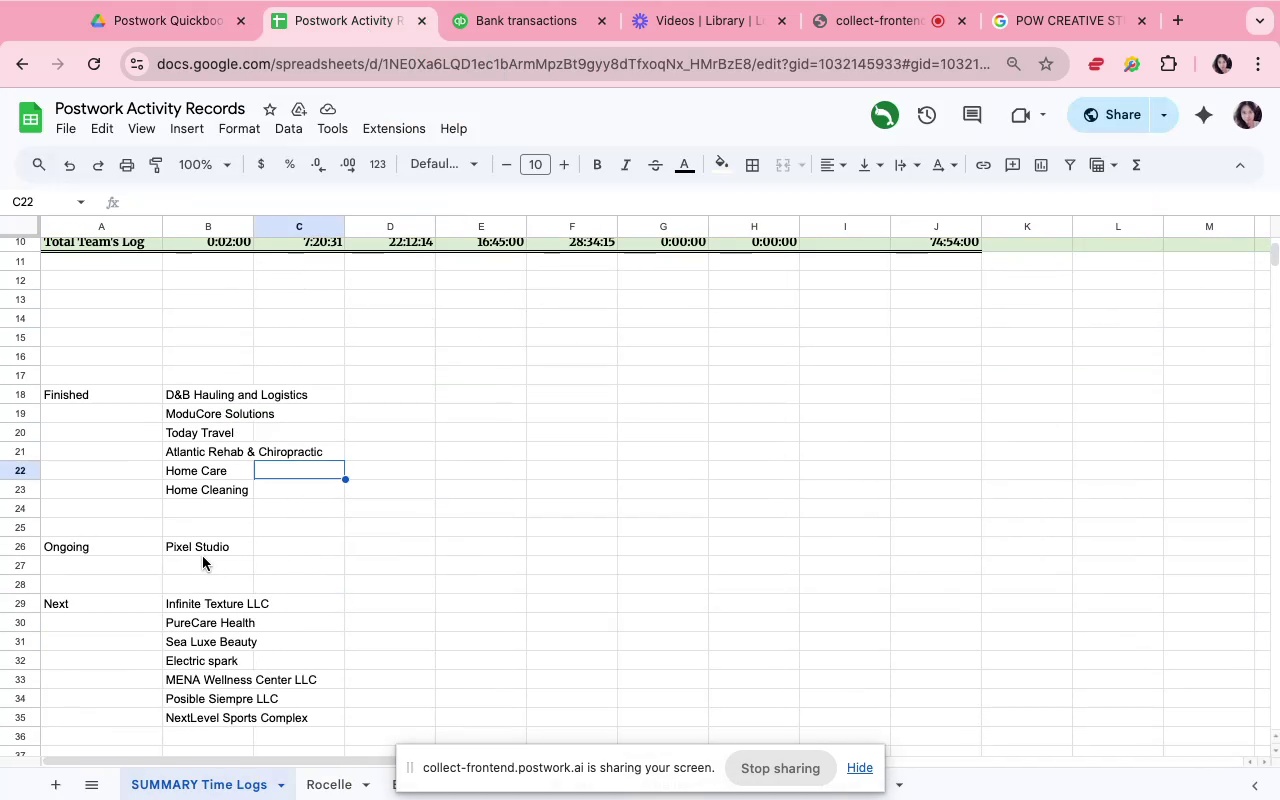 
left_click([195, 542])
 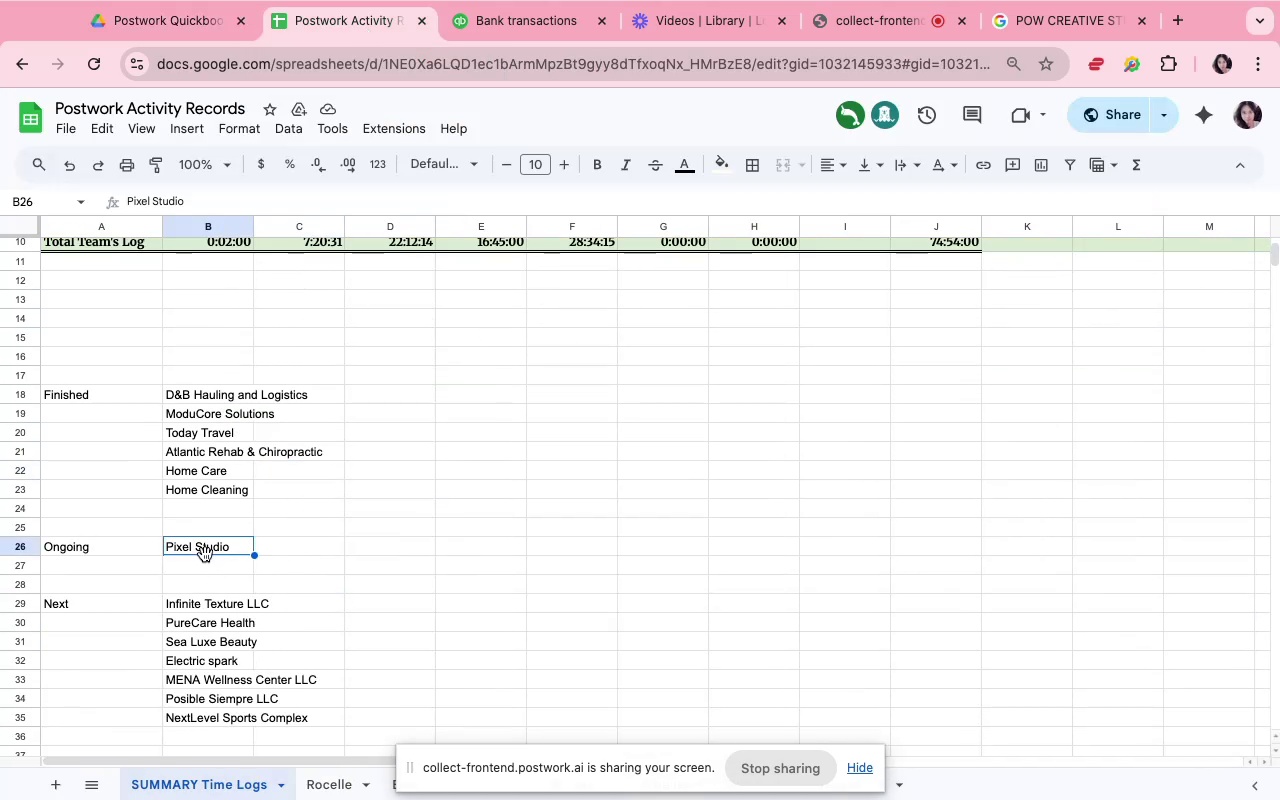 
left_click_drag(start_coordinate=[206, 557], to_coordinate=[210, 510])
 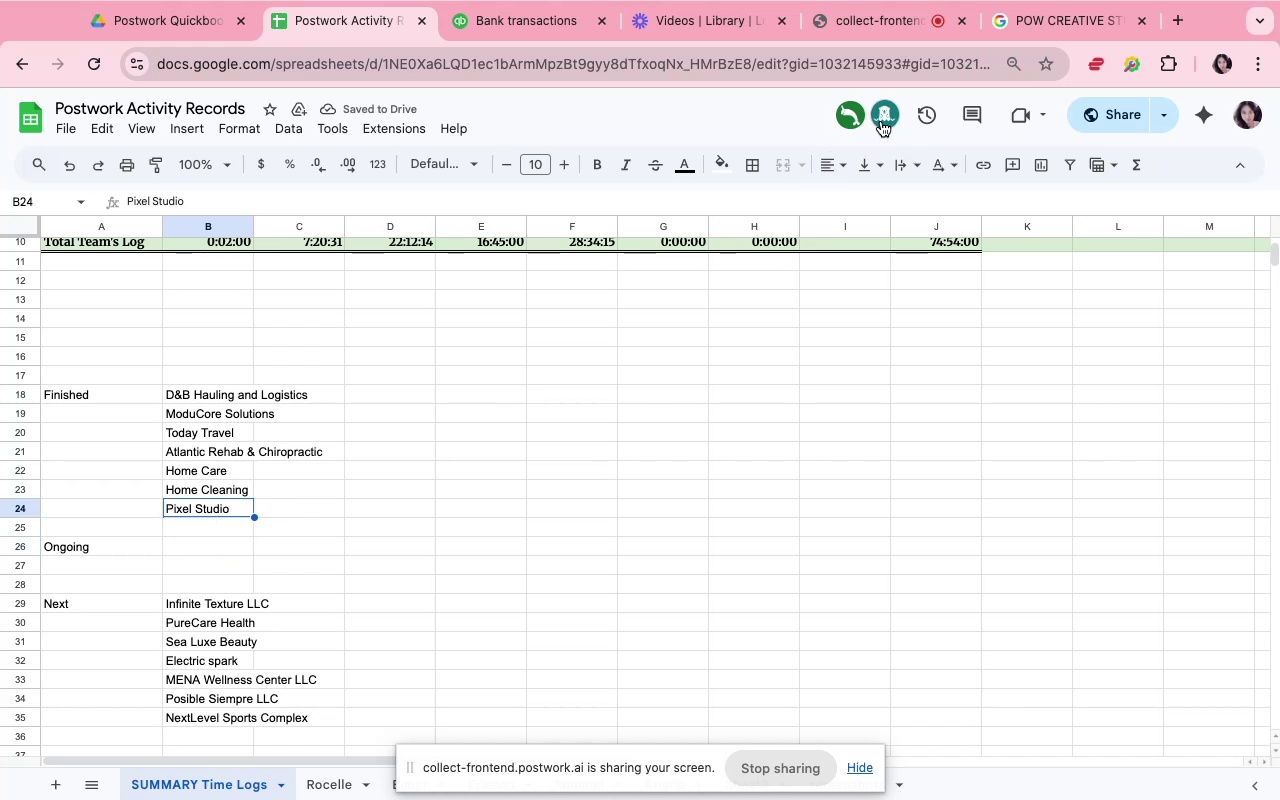 
mouse_move([854, 130])
 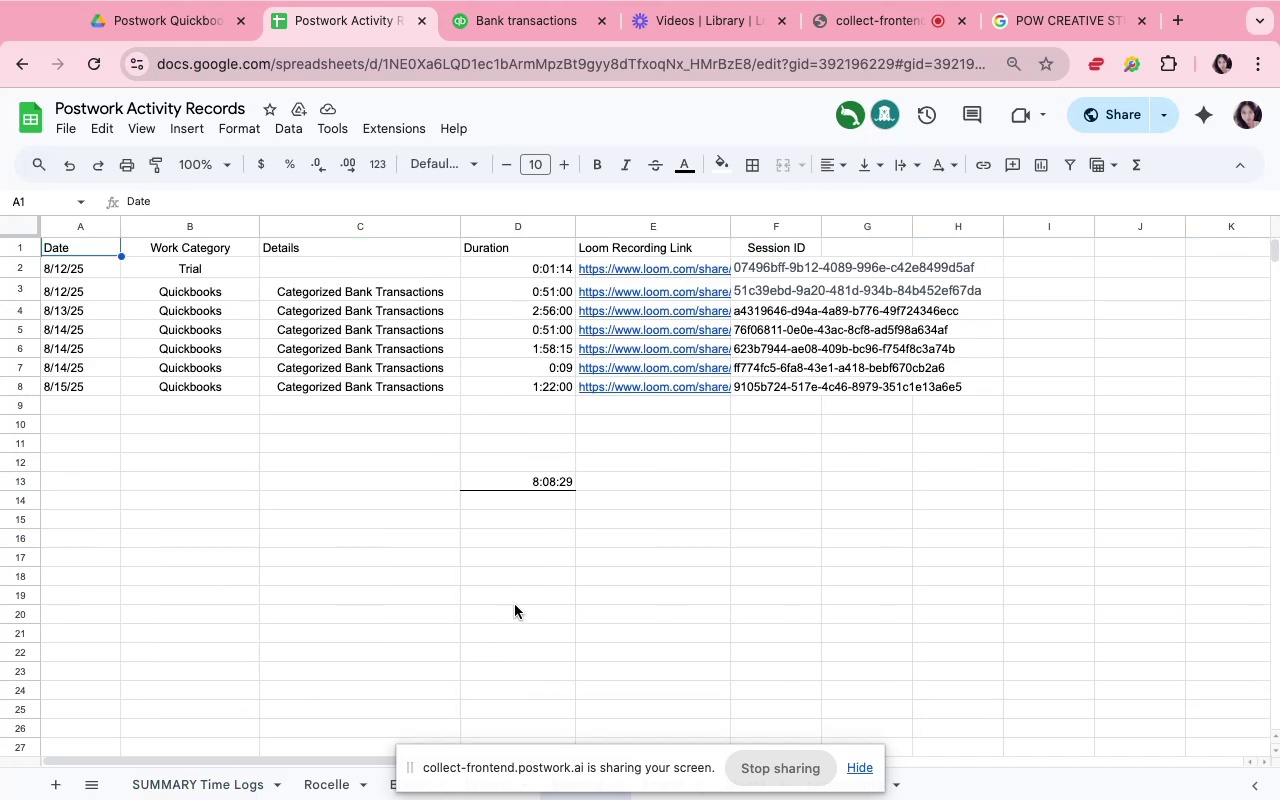 
scroll: coordinate [520, 602], scroll_direction: down, amount: 7.0
 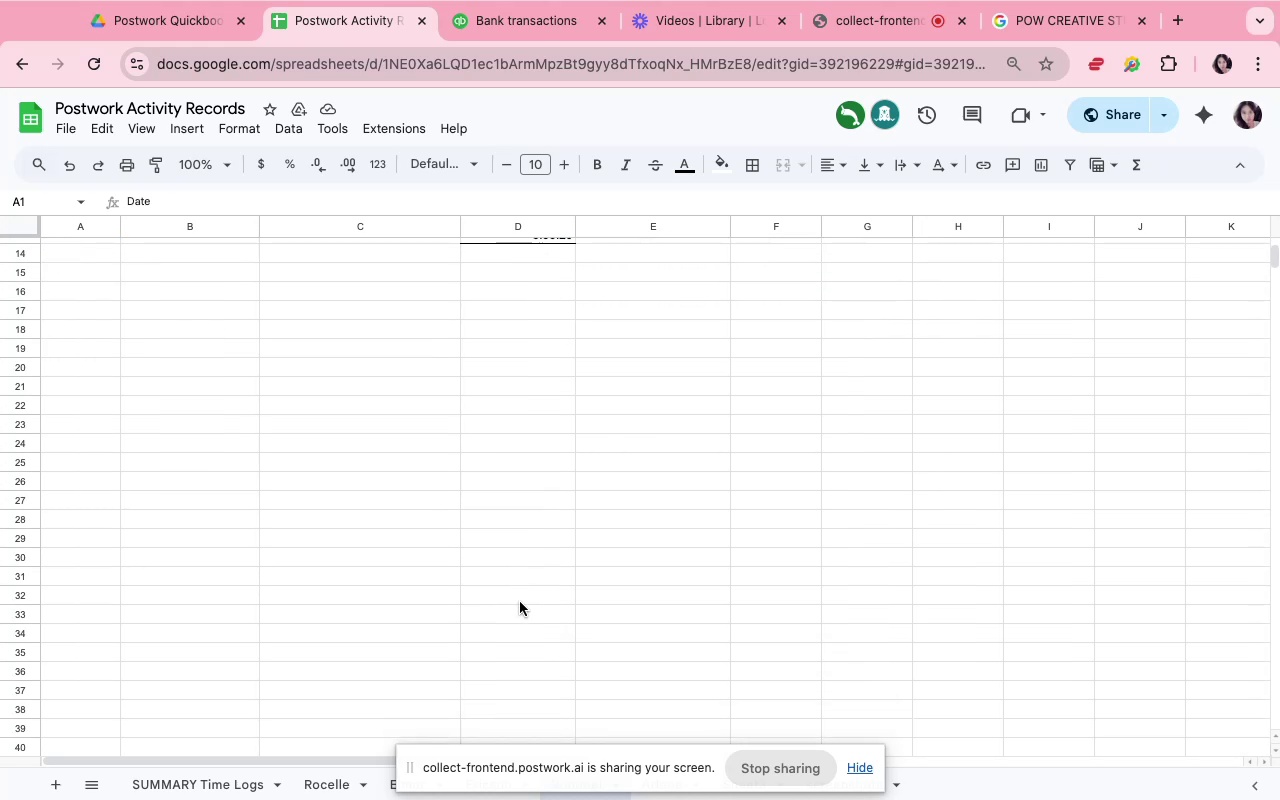 
scroll: coordinate [520, 602], scroll_direction: up, amount: 13.0
 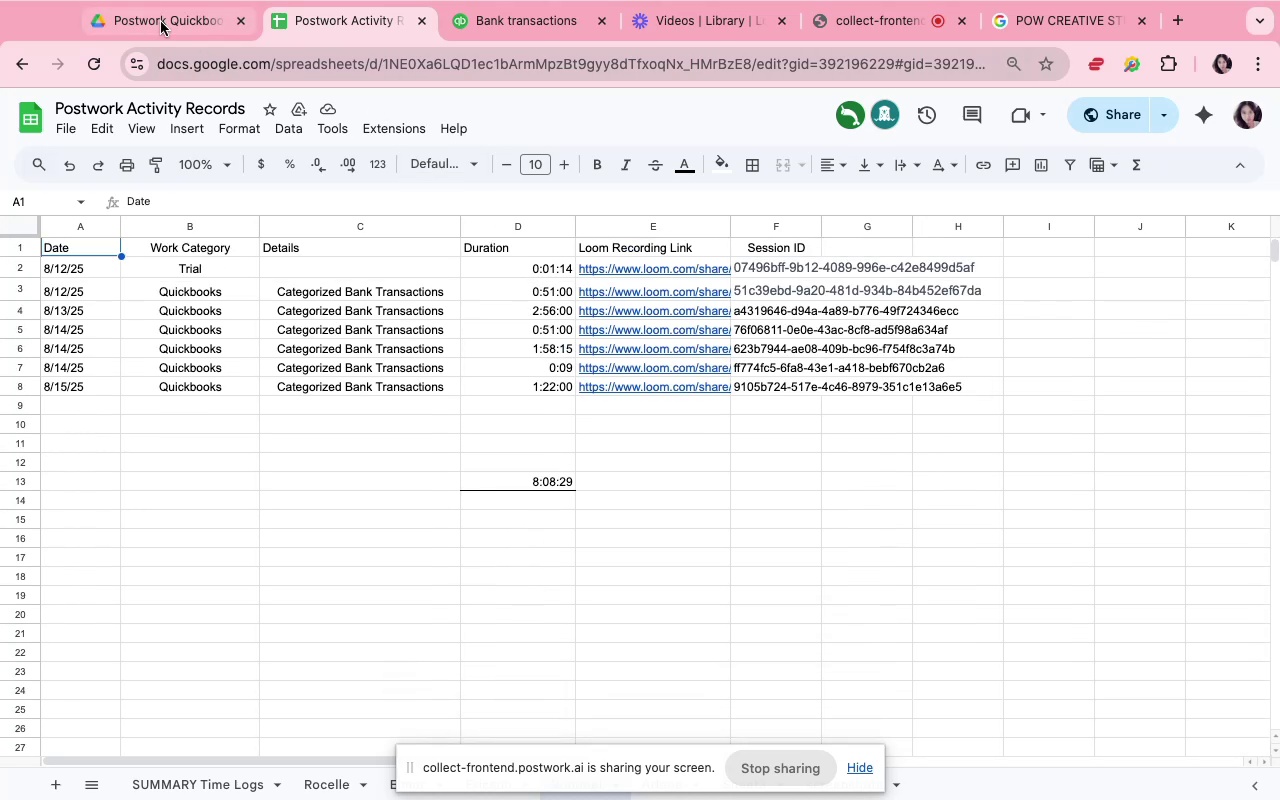 
left_click([160, 21])
 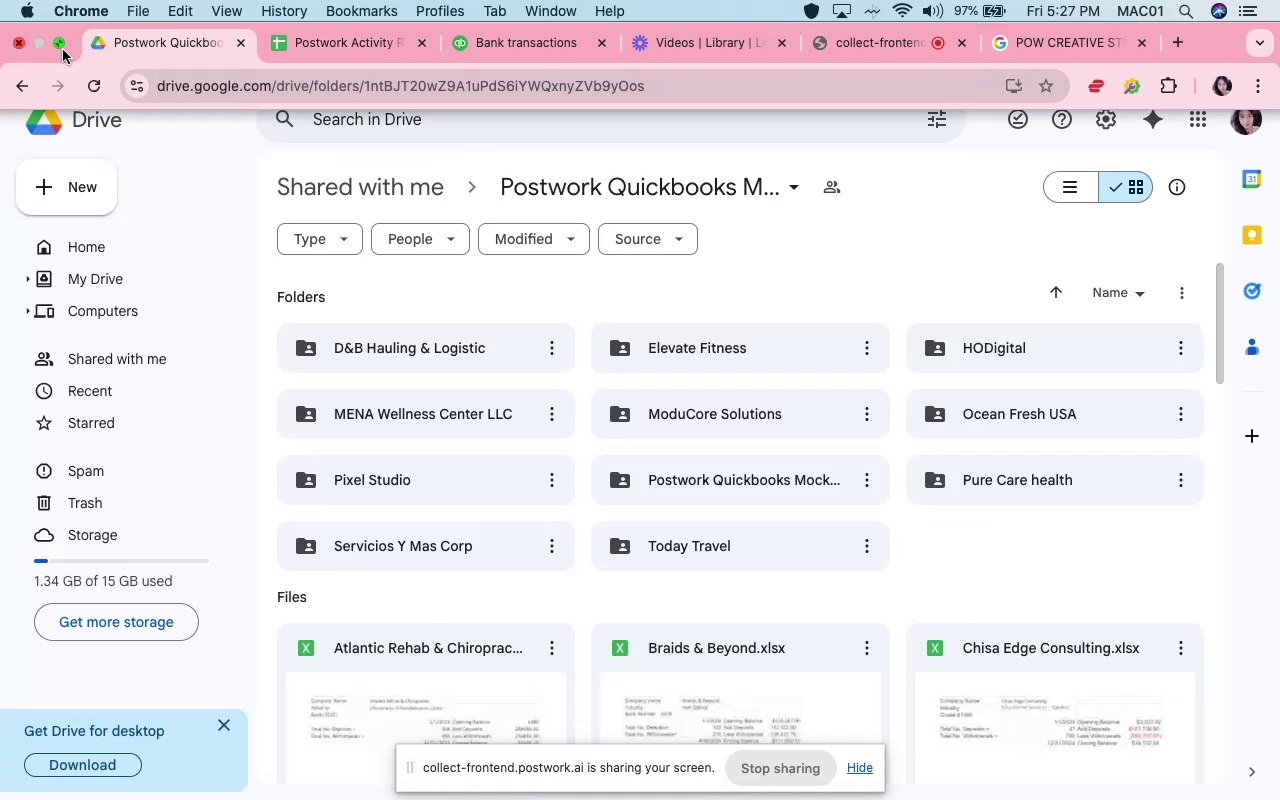 
left_click([63, 50])
 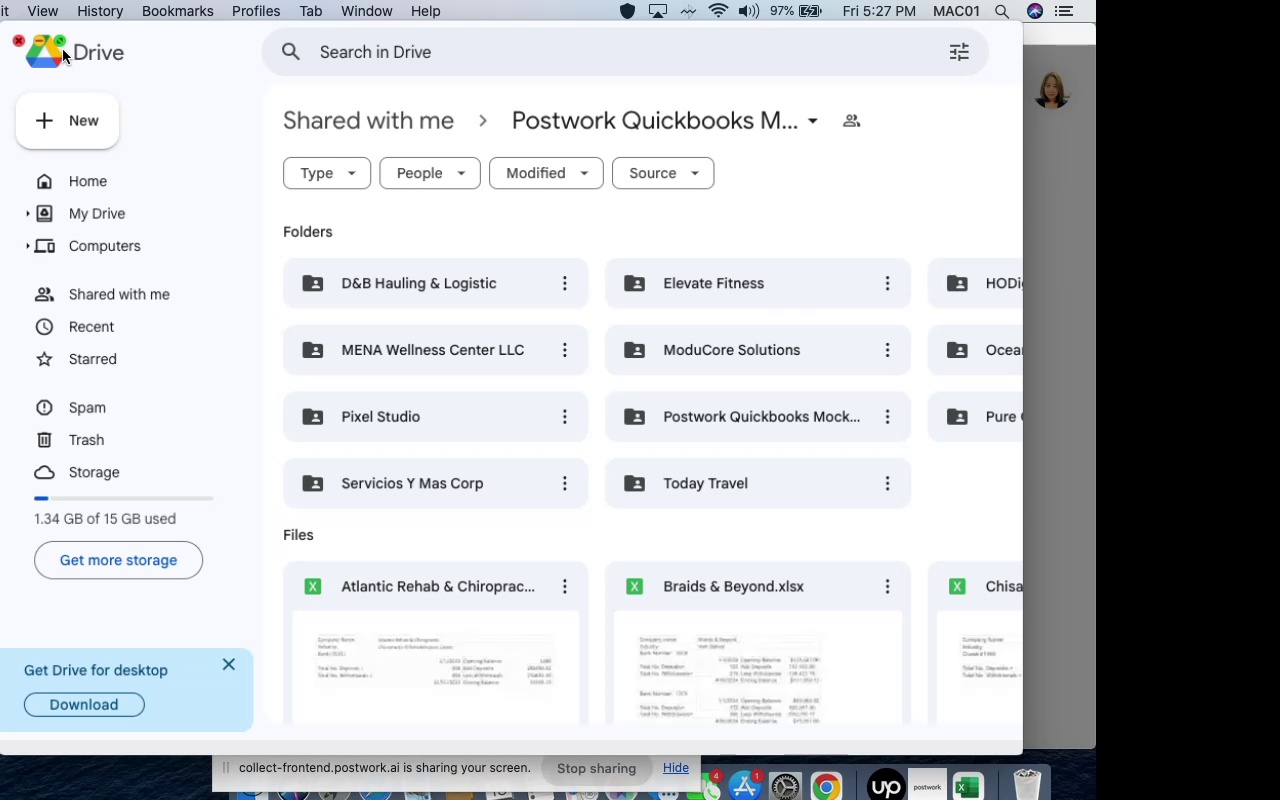 
mouse_move([1051, 442])
 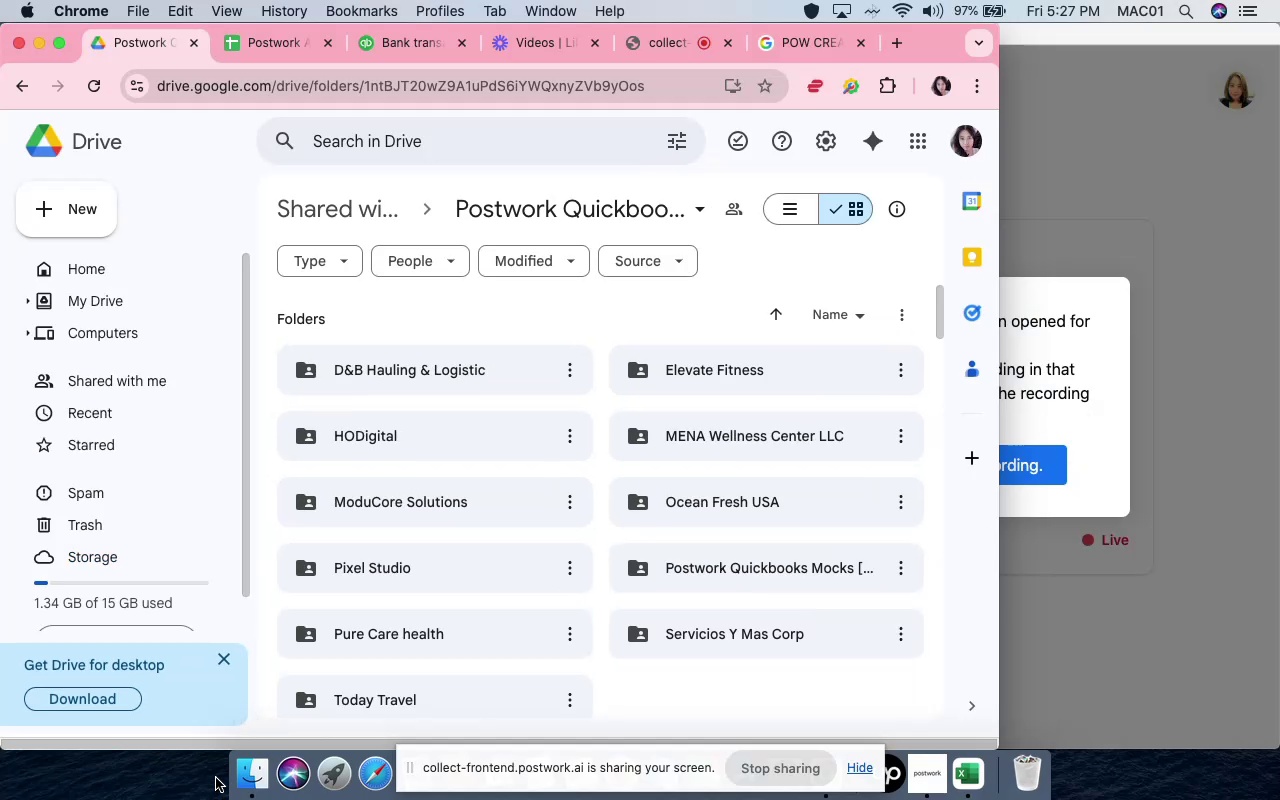 
left_click([252, 786])
 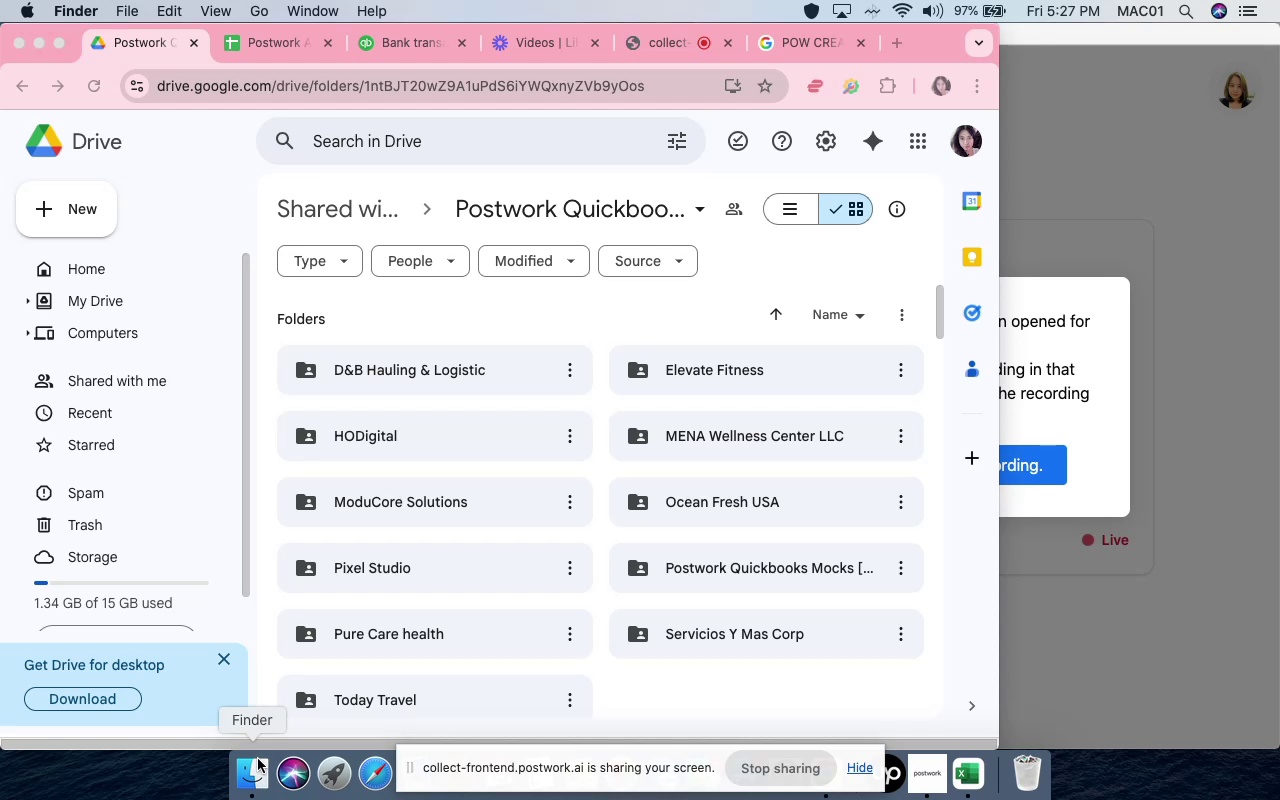 
left_click([257, 758])
 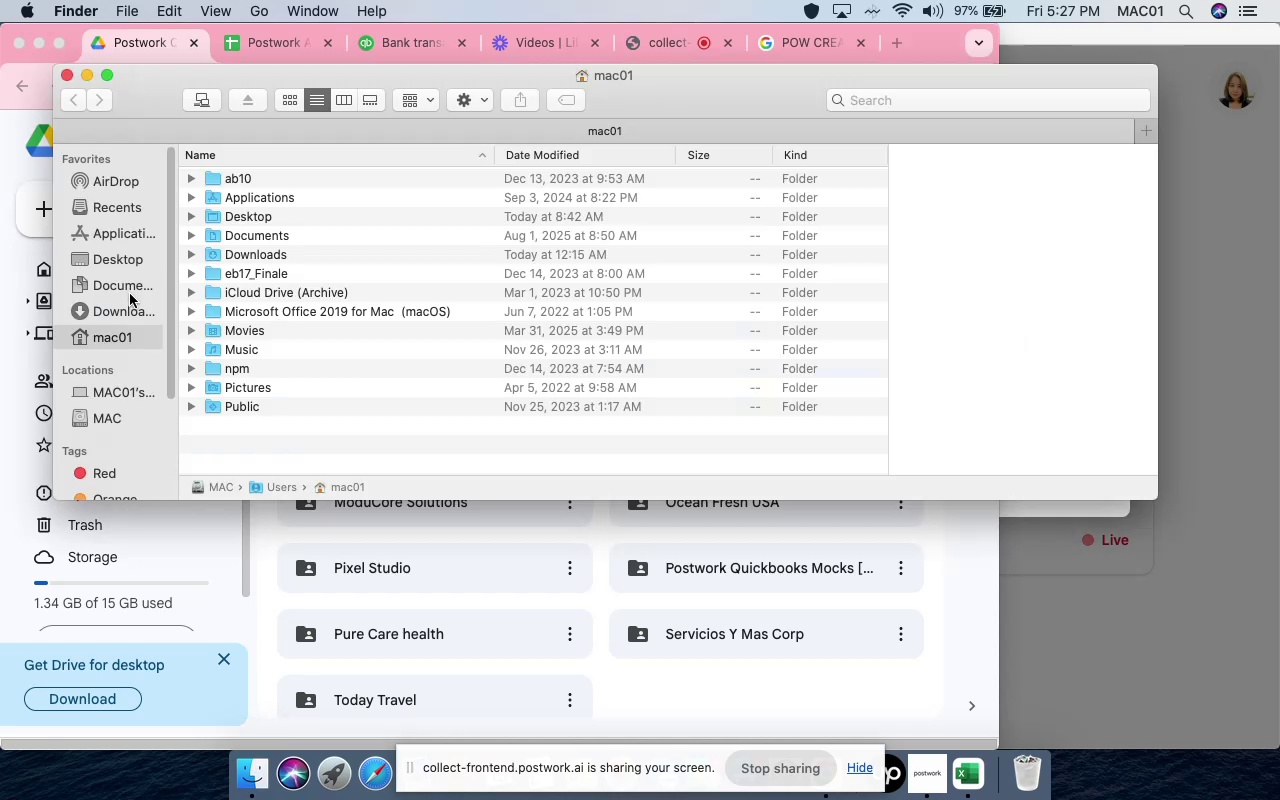 
left_click([133, 312])
 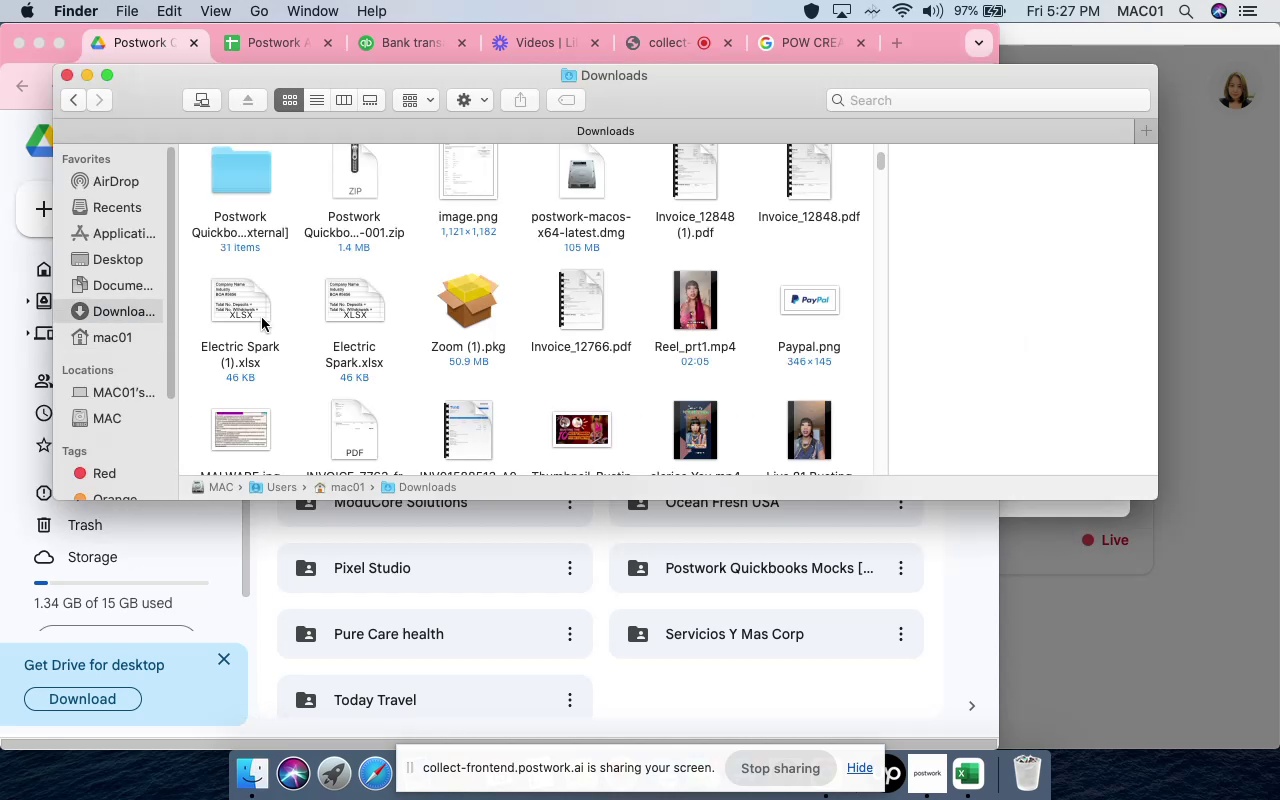 
double_click([246, 171])
 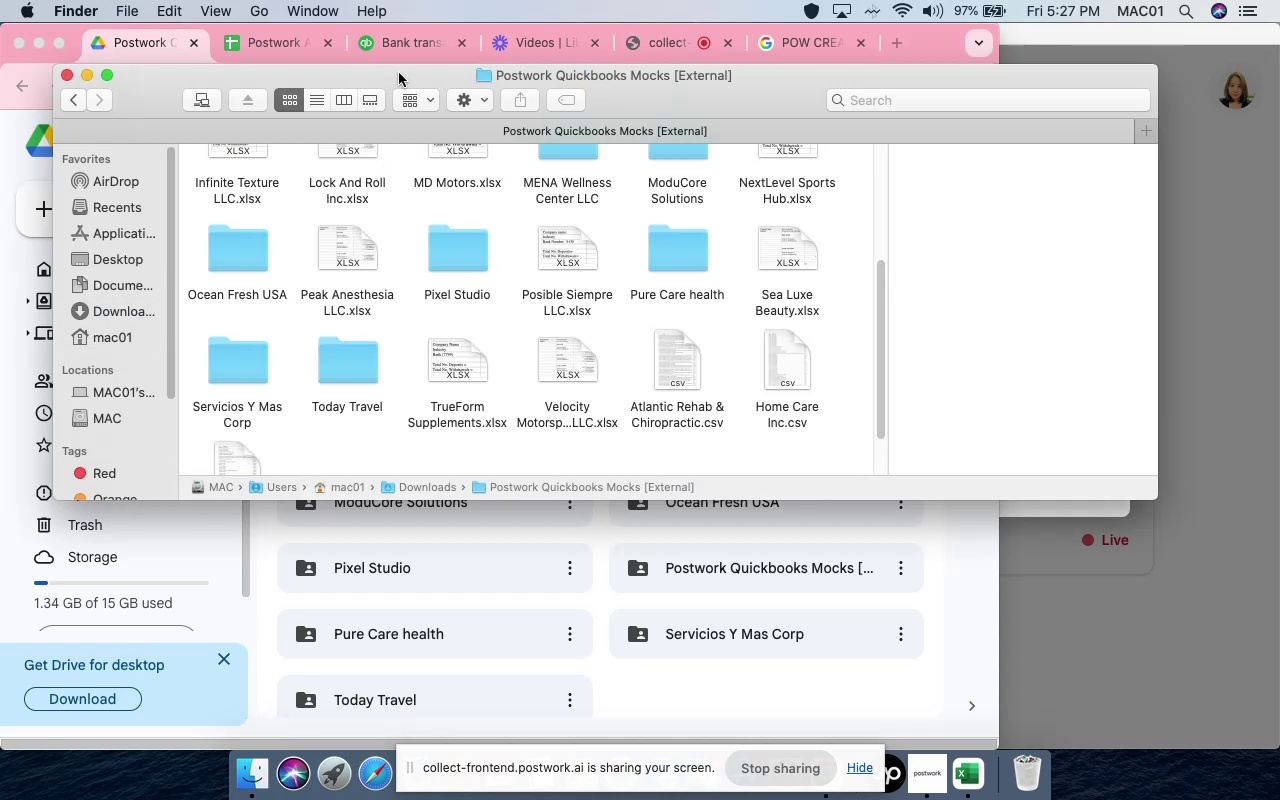 
left_click([398, 37])
 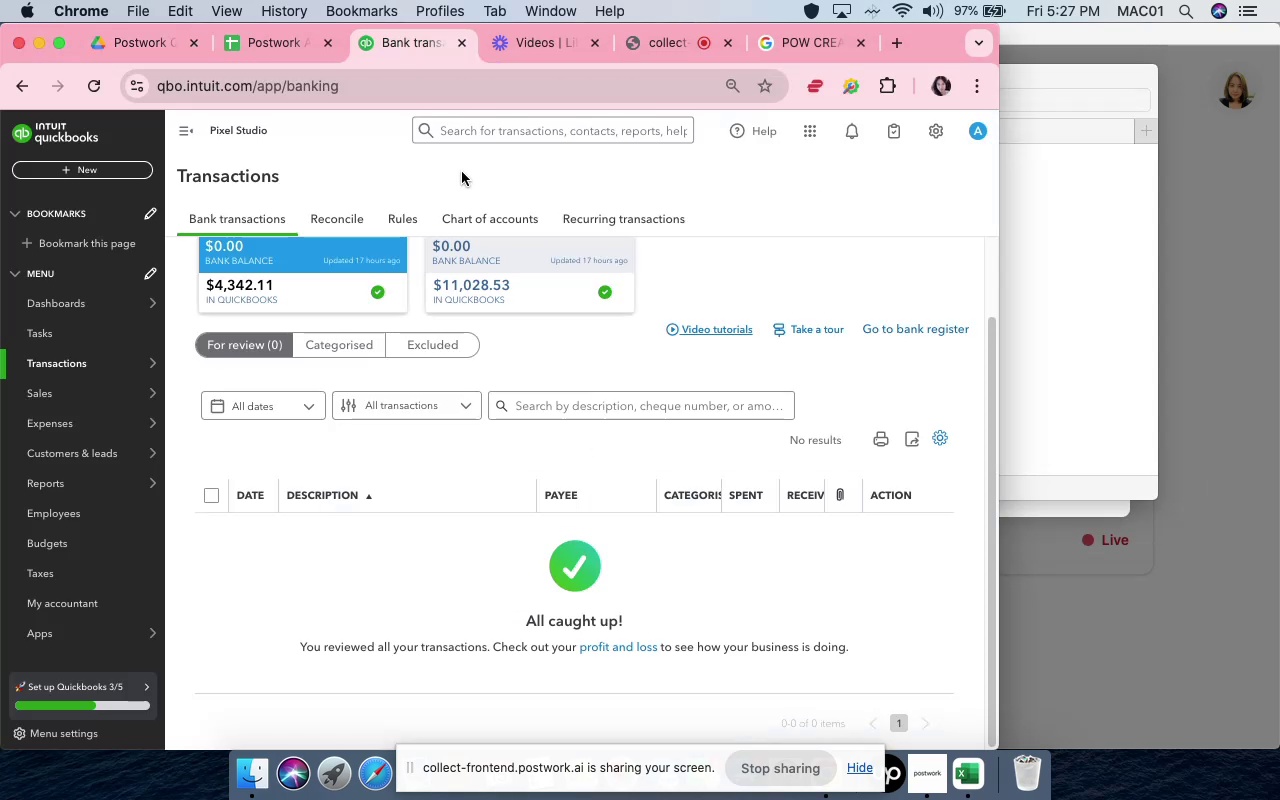 
scroll: coordinate [540, 405], scroll_direction: up, amount: 14.0
 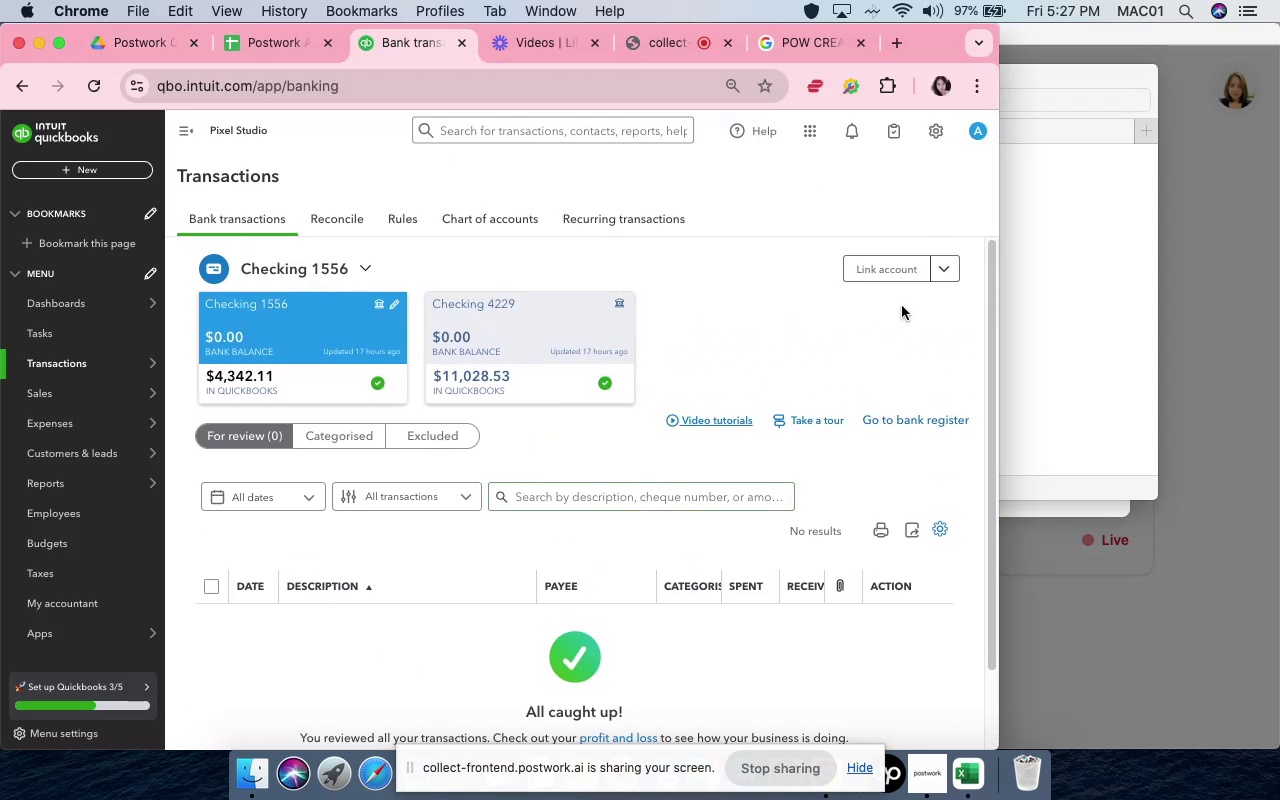 
left_click([944, 274])
 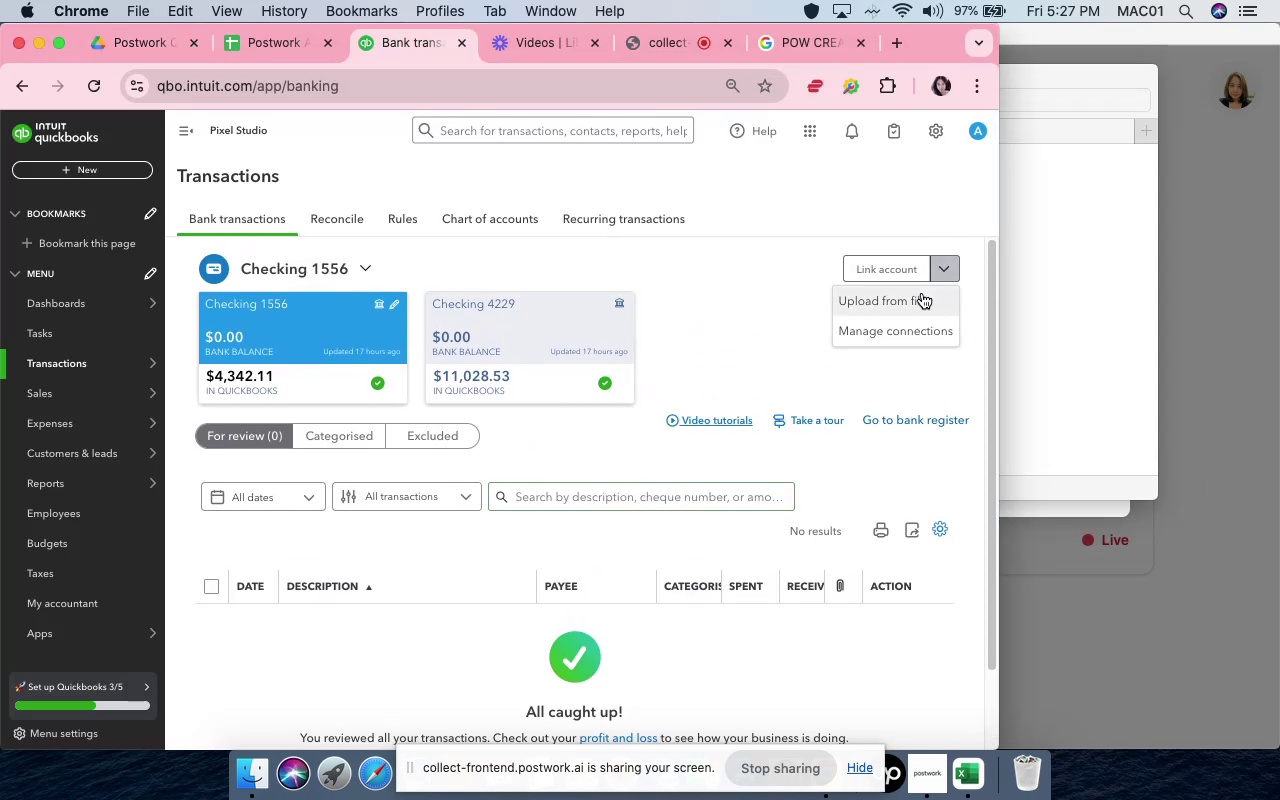 
wait(9.24)
 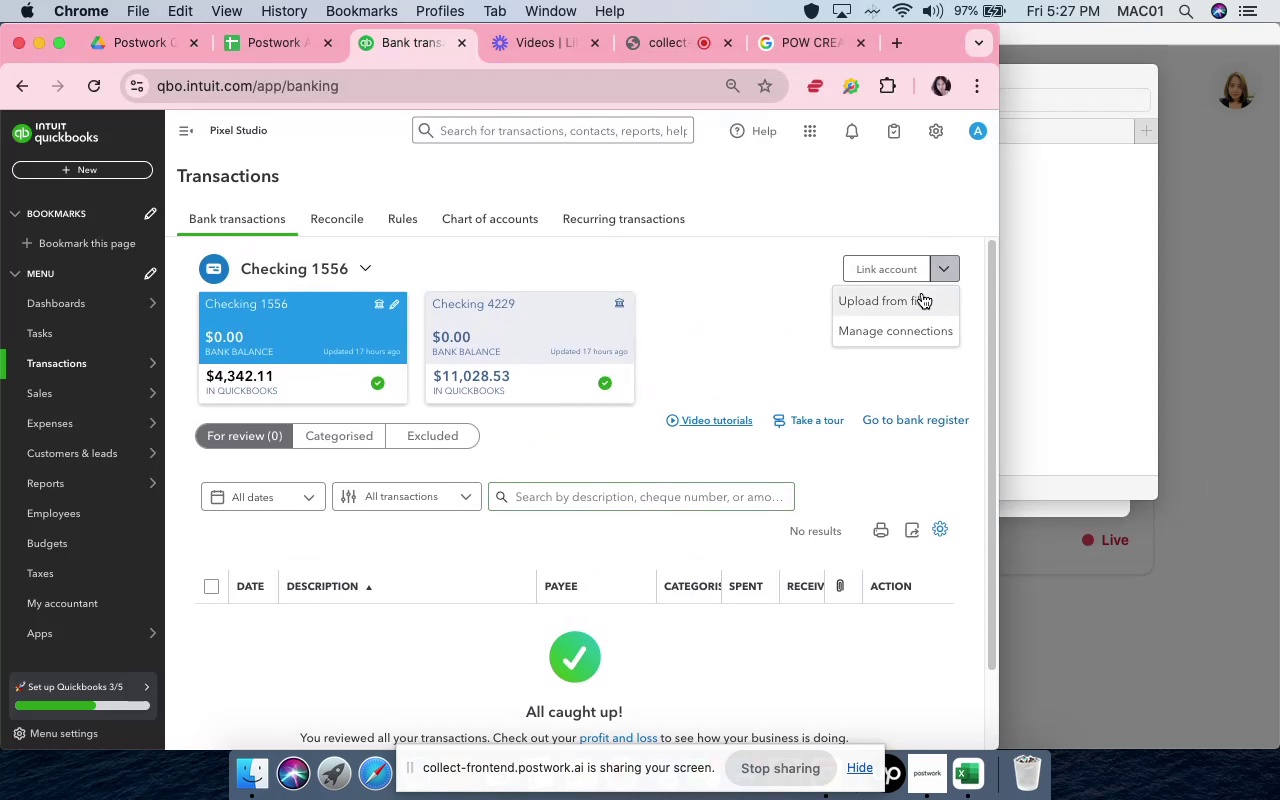 
left_click([259, 51])
 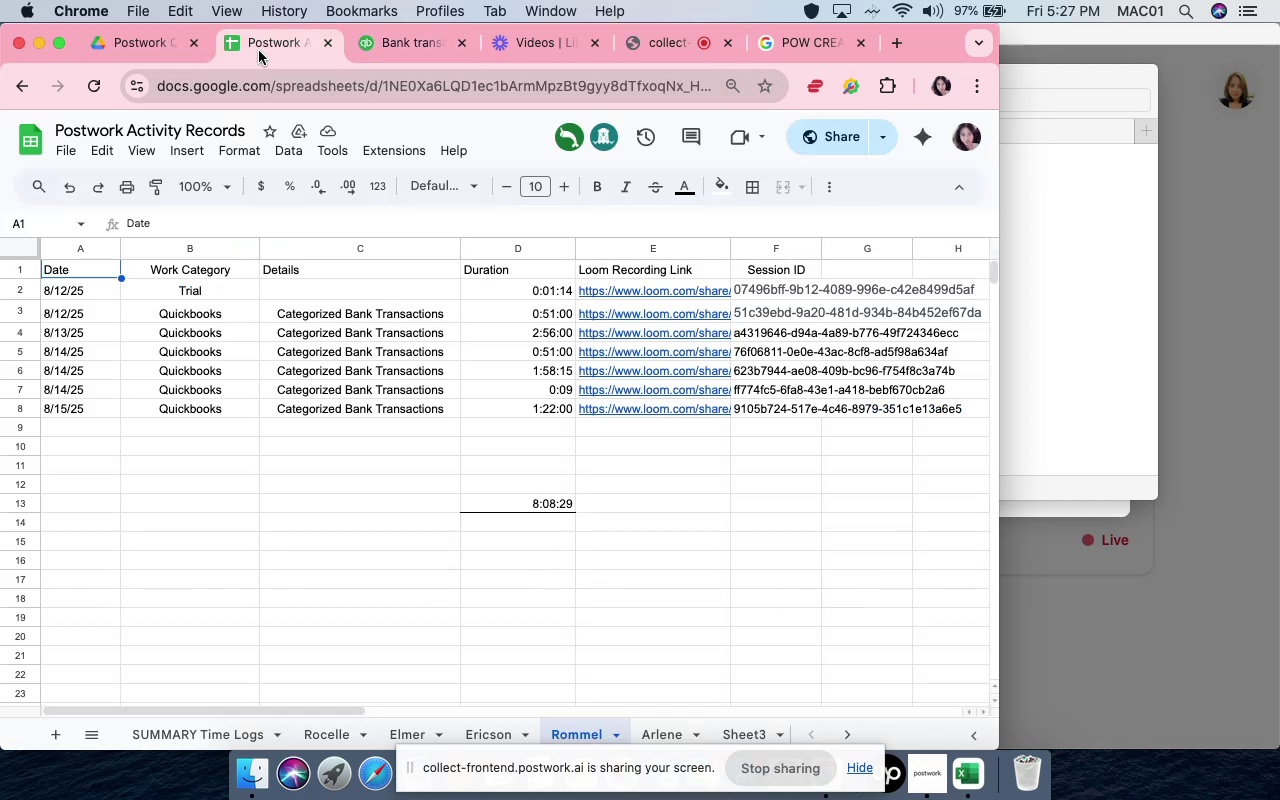 
left_click([124, 51])
 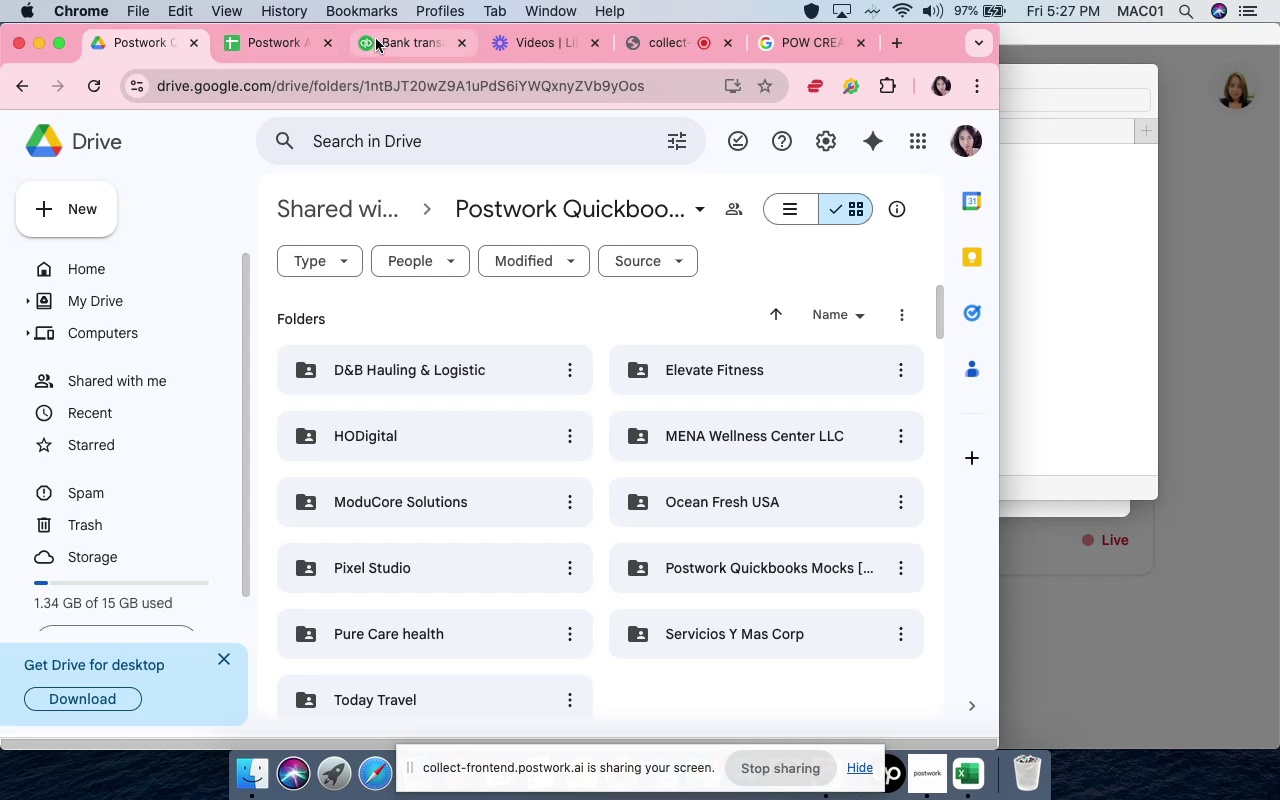 
left_click([372, 89])
 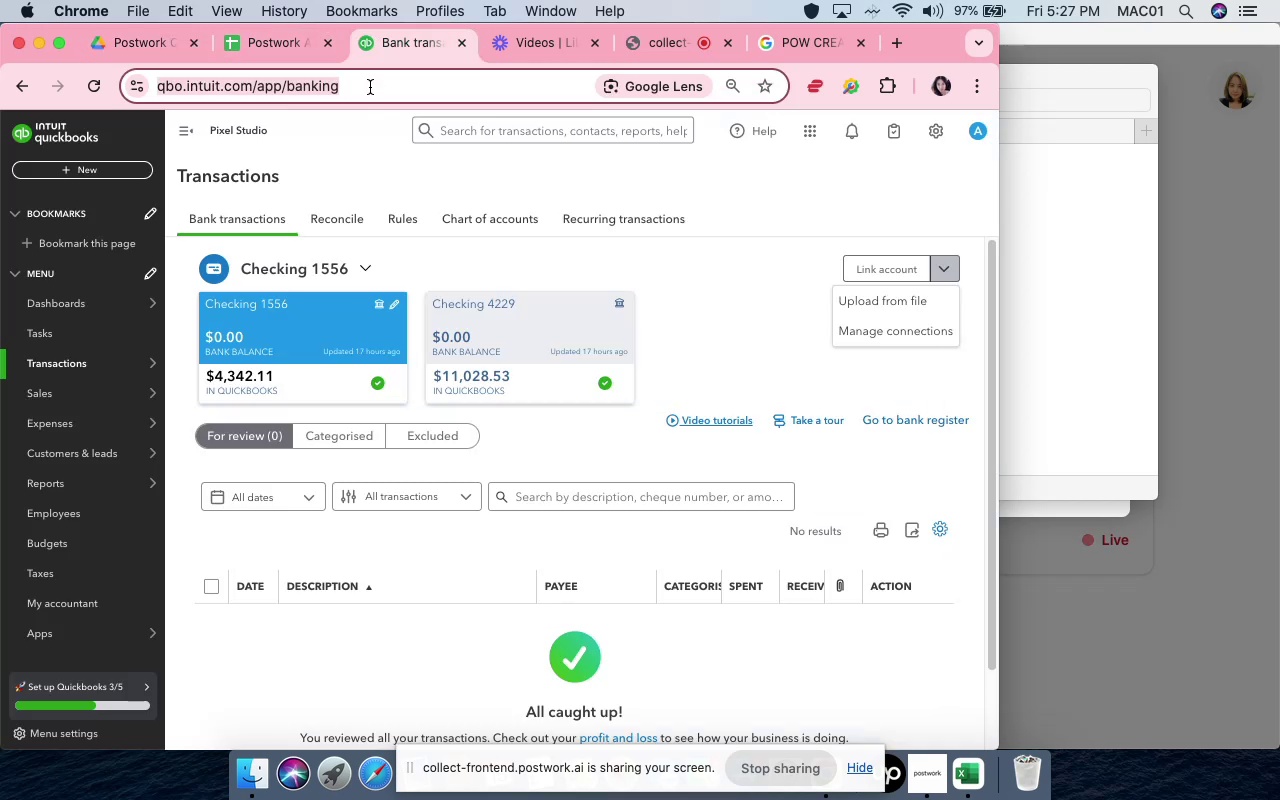 
left_click([370, 87])
 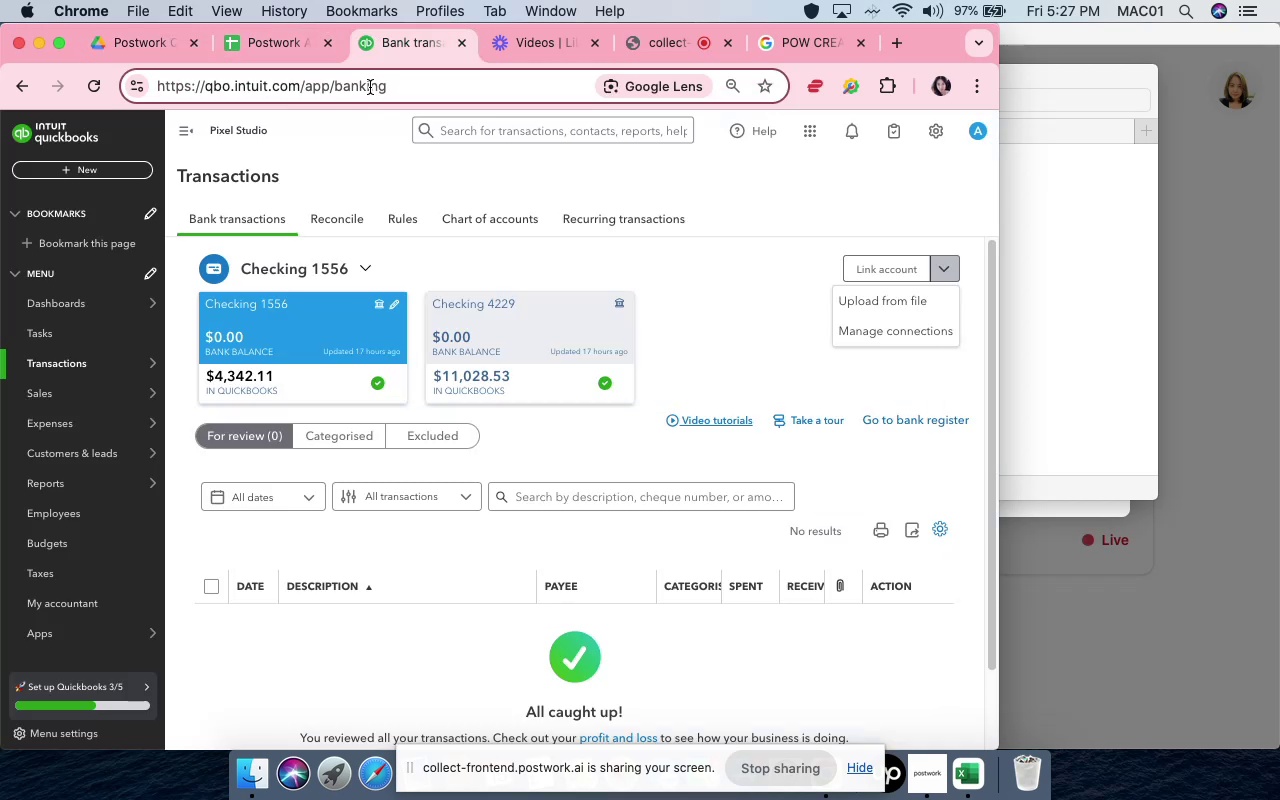 
key(Backspace)
key(Backspace)
key(Backspace)
key(Backspace)
key(Backspace)
key(Backspace)
key(Backspace)
type(purge)
 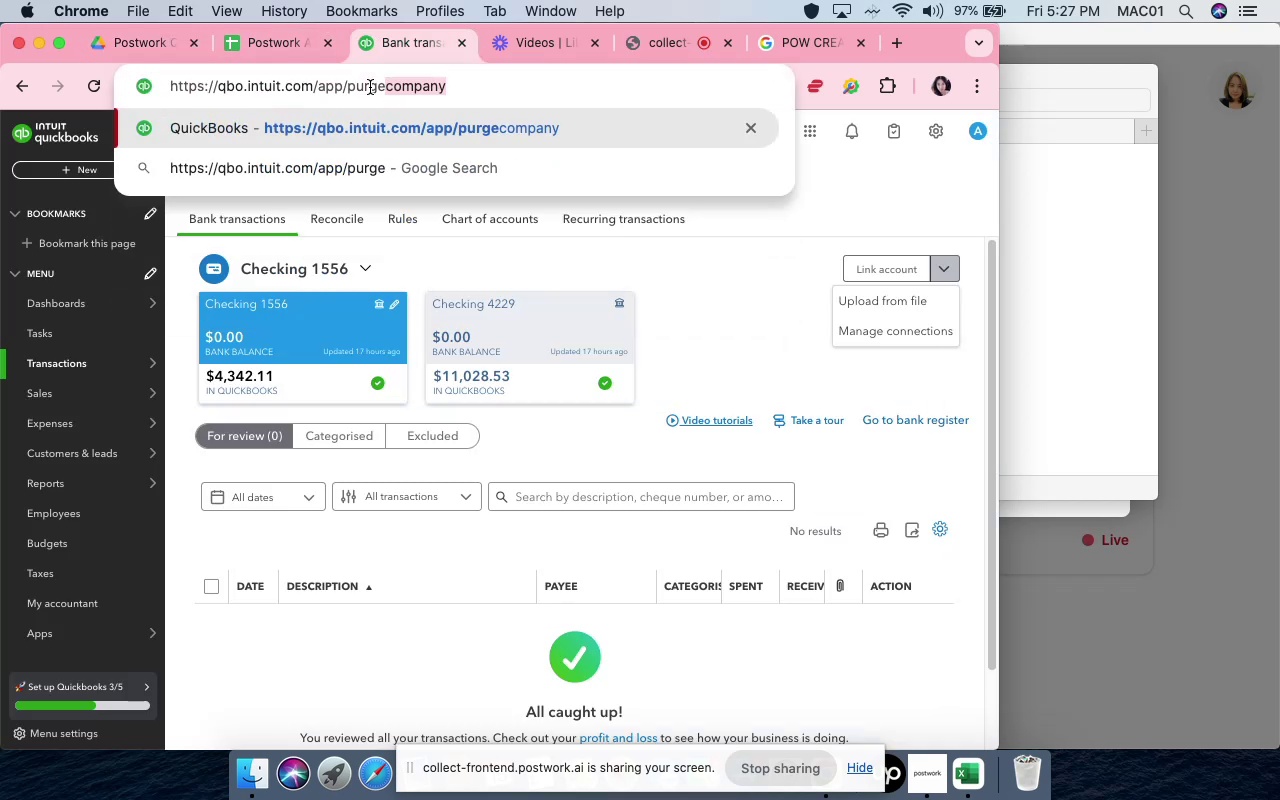 
key(Enter)
 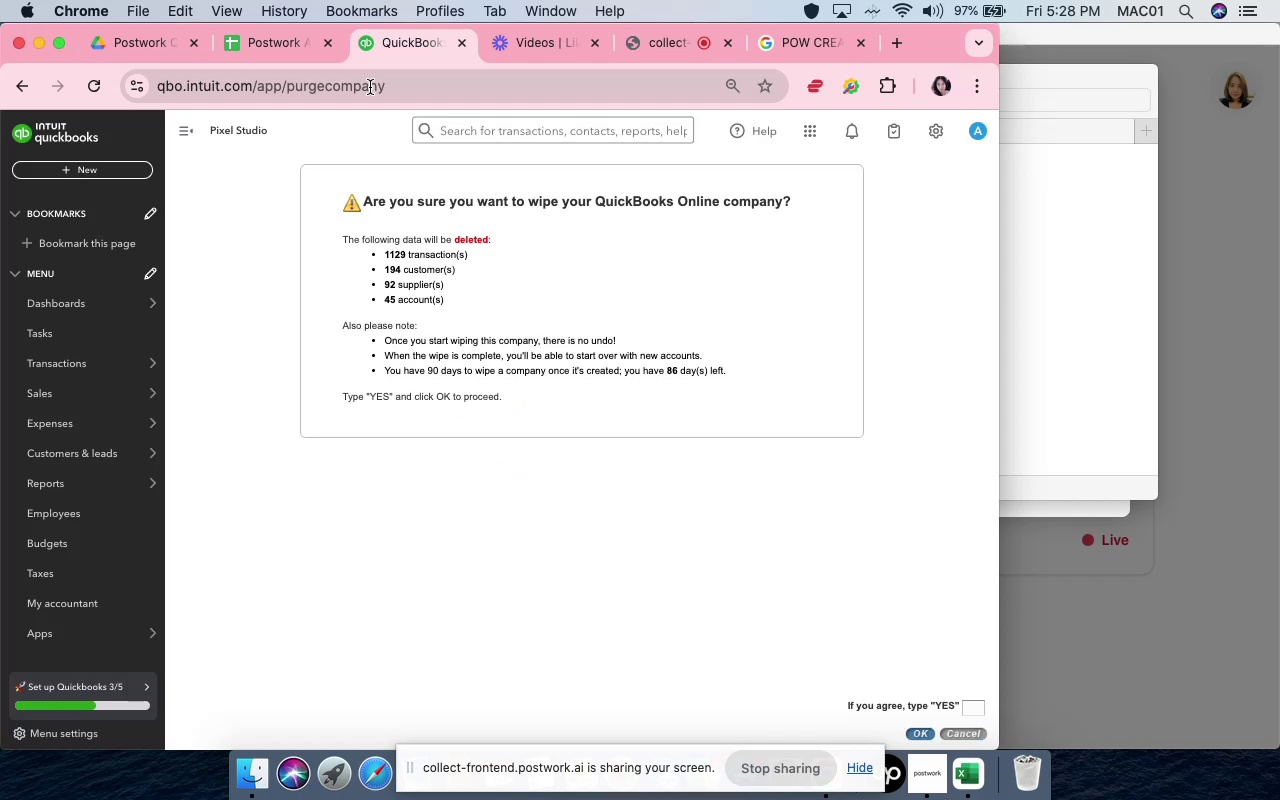 
wait(14.26)
 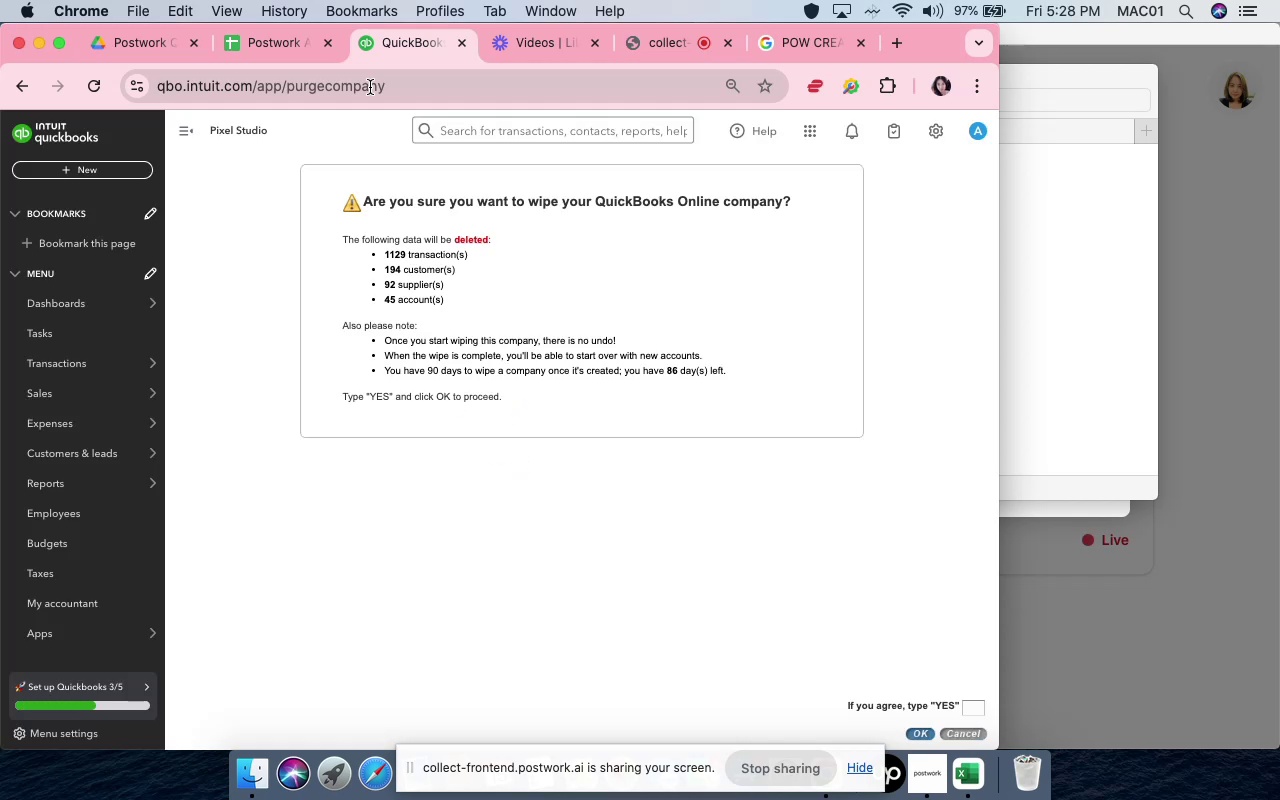 
left_click([981, 712])
 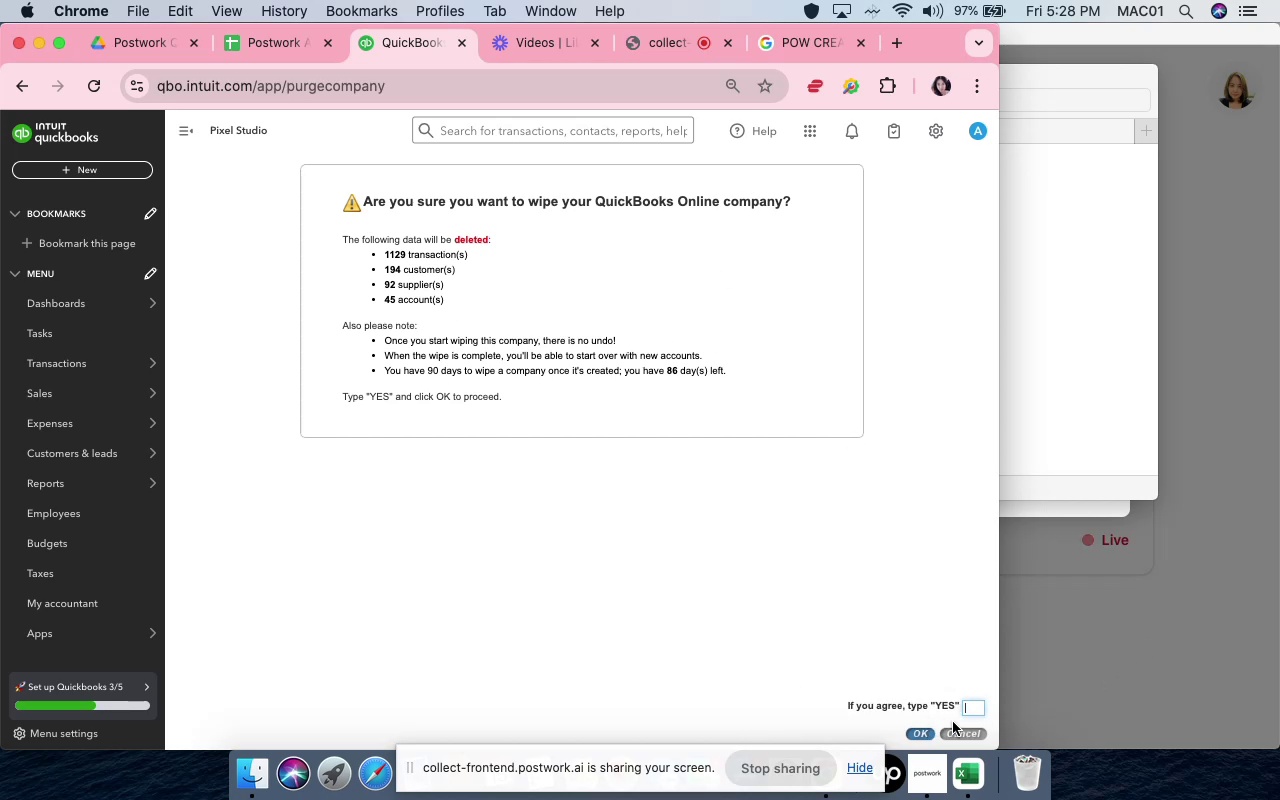 
left_click([976, 709])
 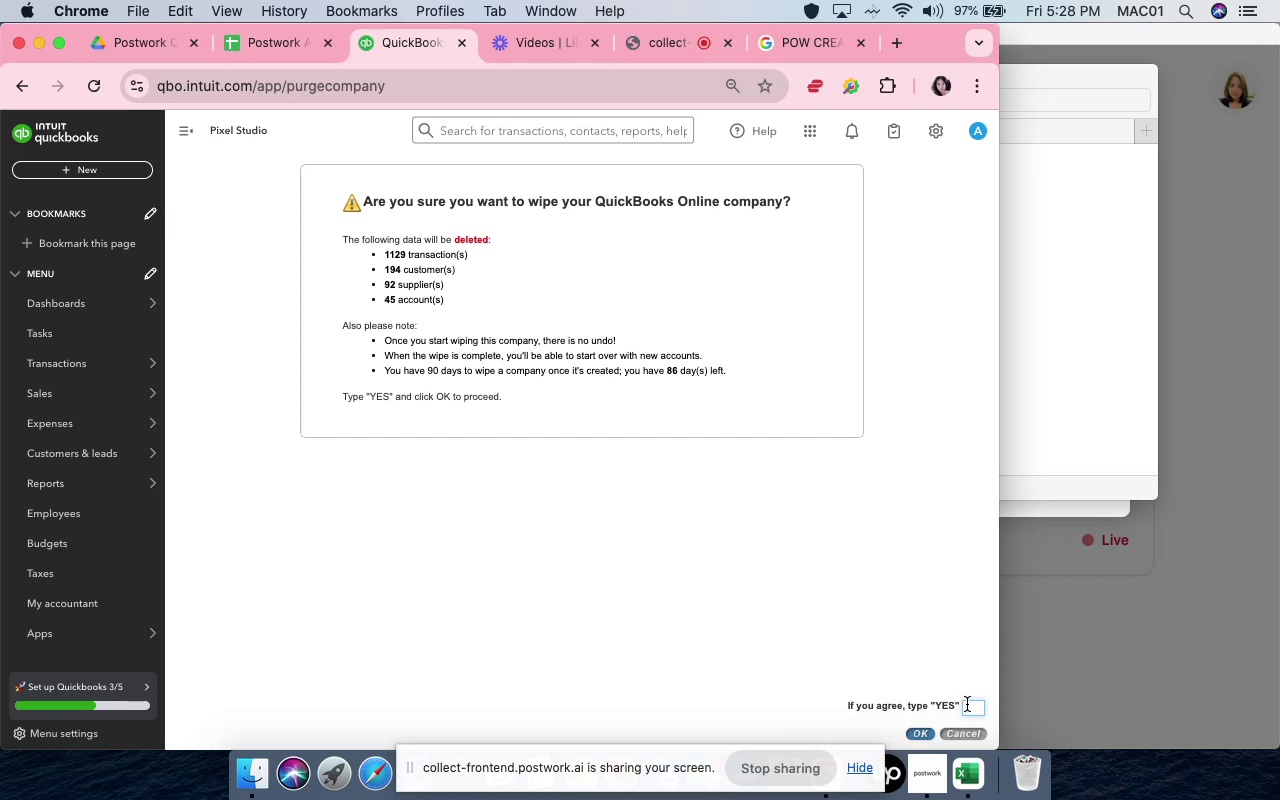 
type(yes)
 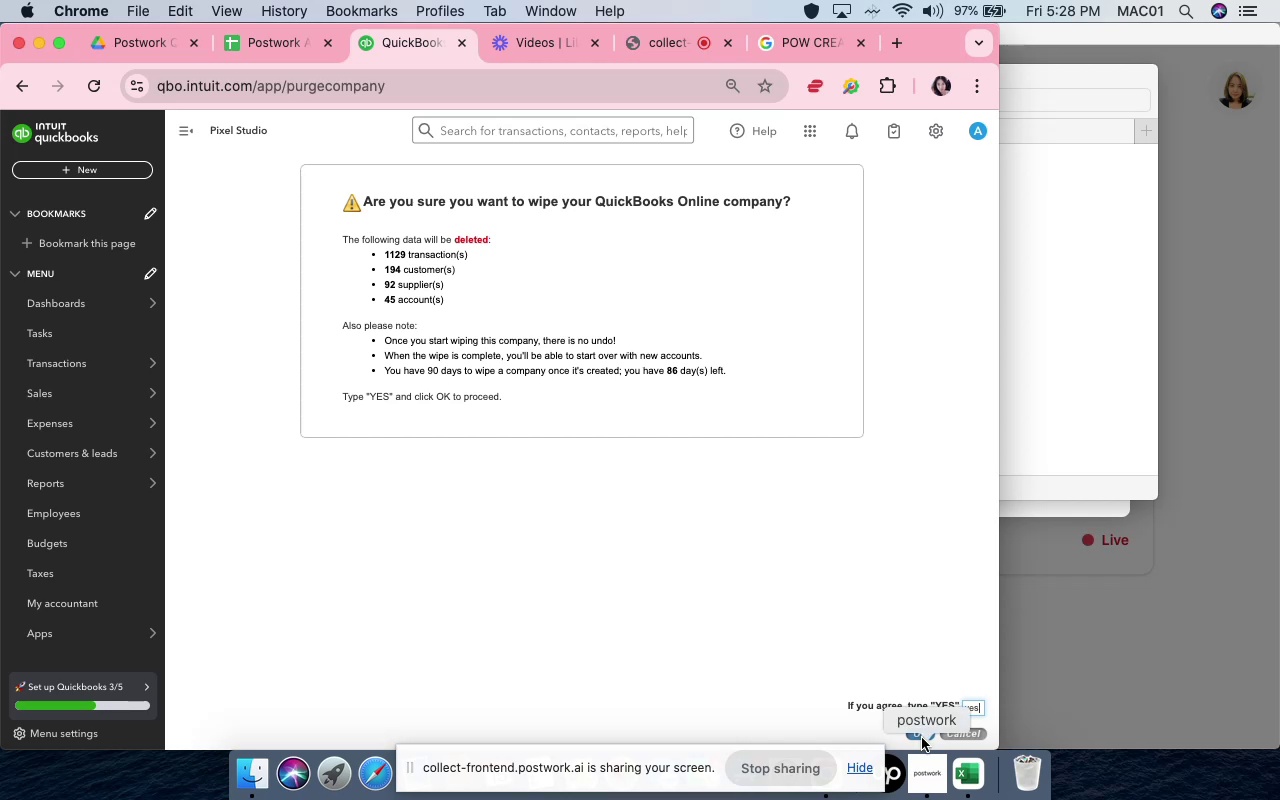 
left_click([923, 731])
 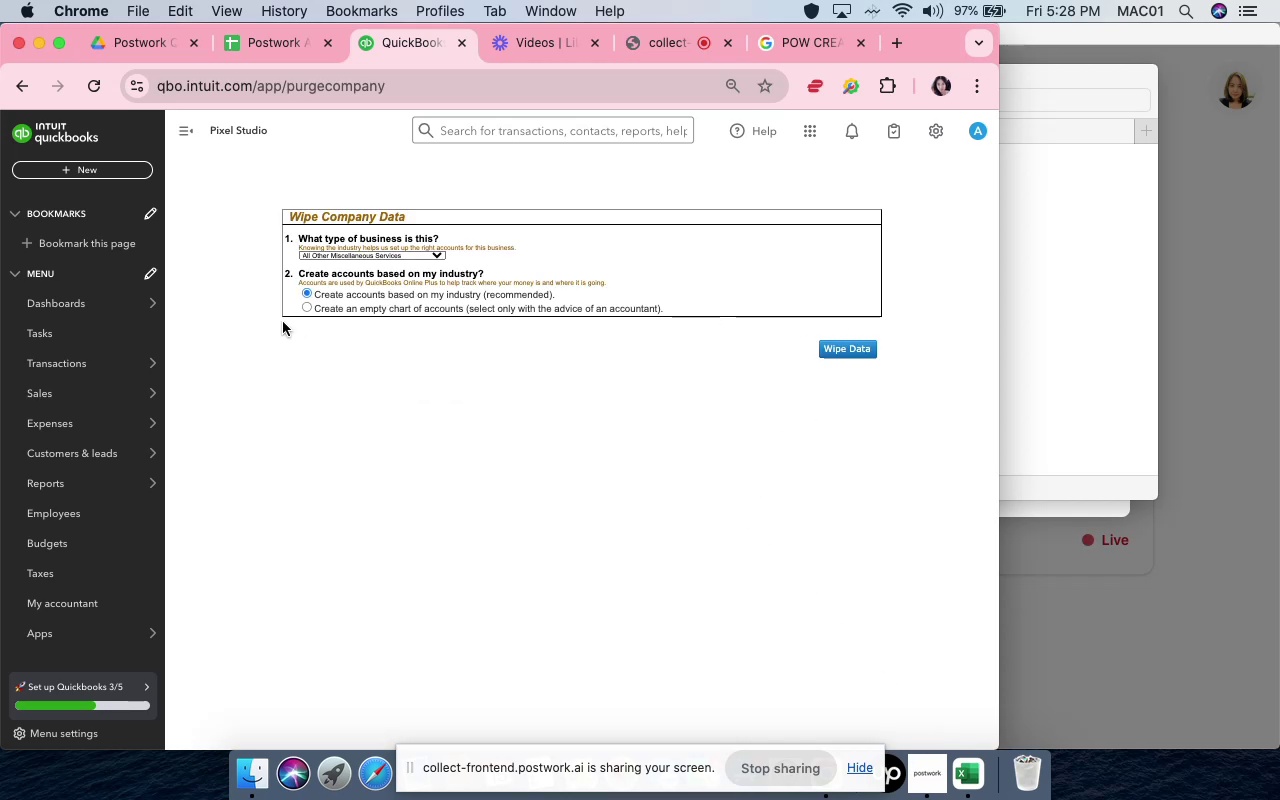 
left_click([307, 310])
 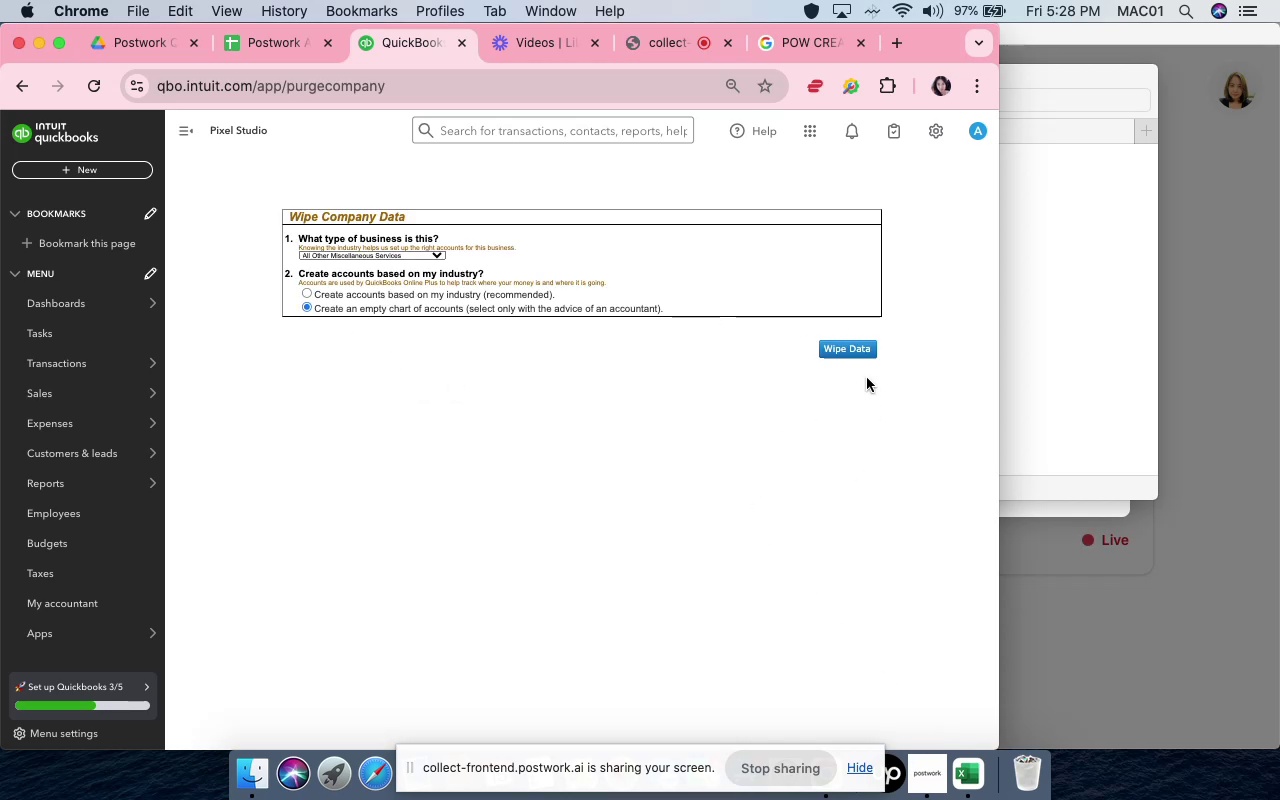 
left_click([855, 351])
 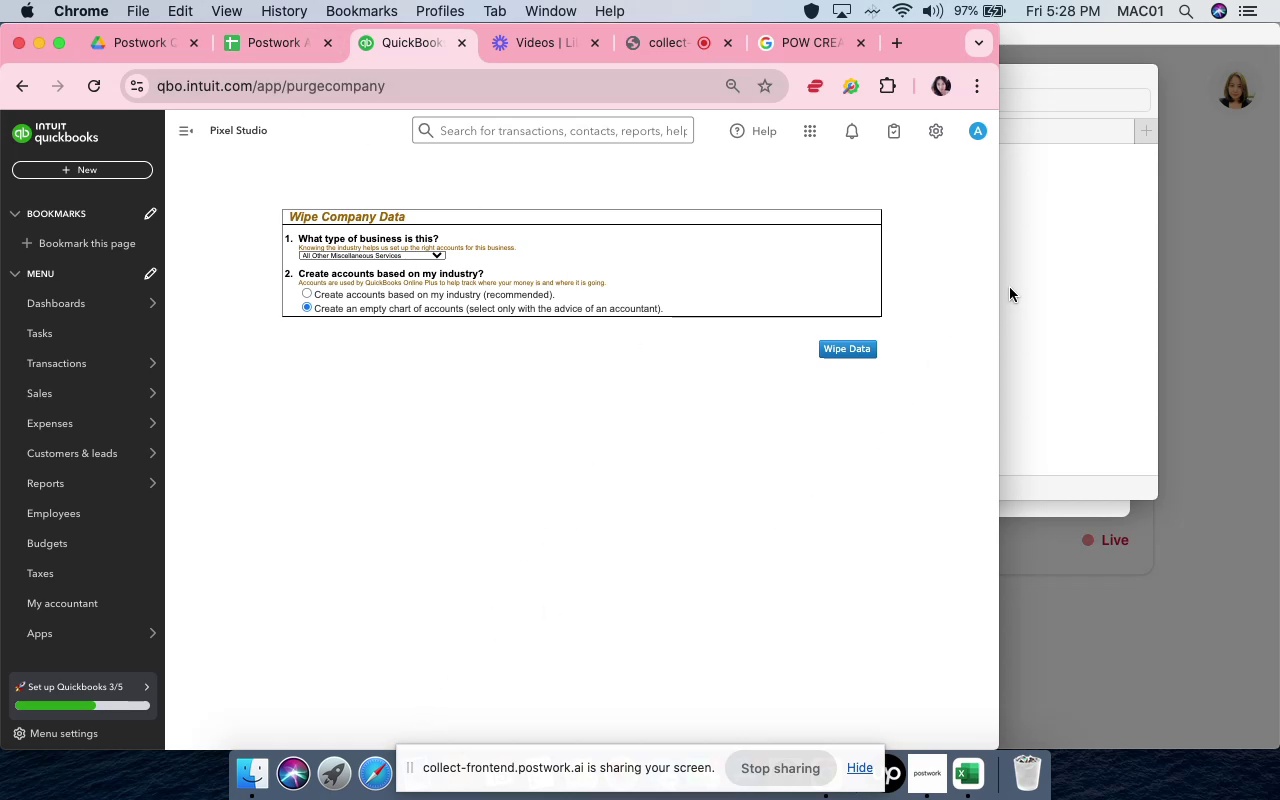 
wait(6.35)
 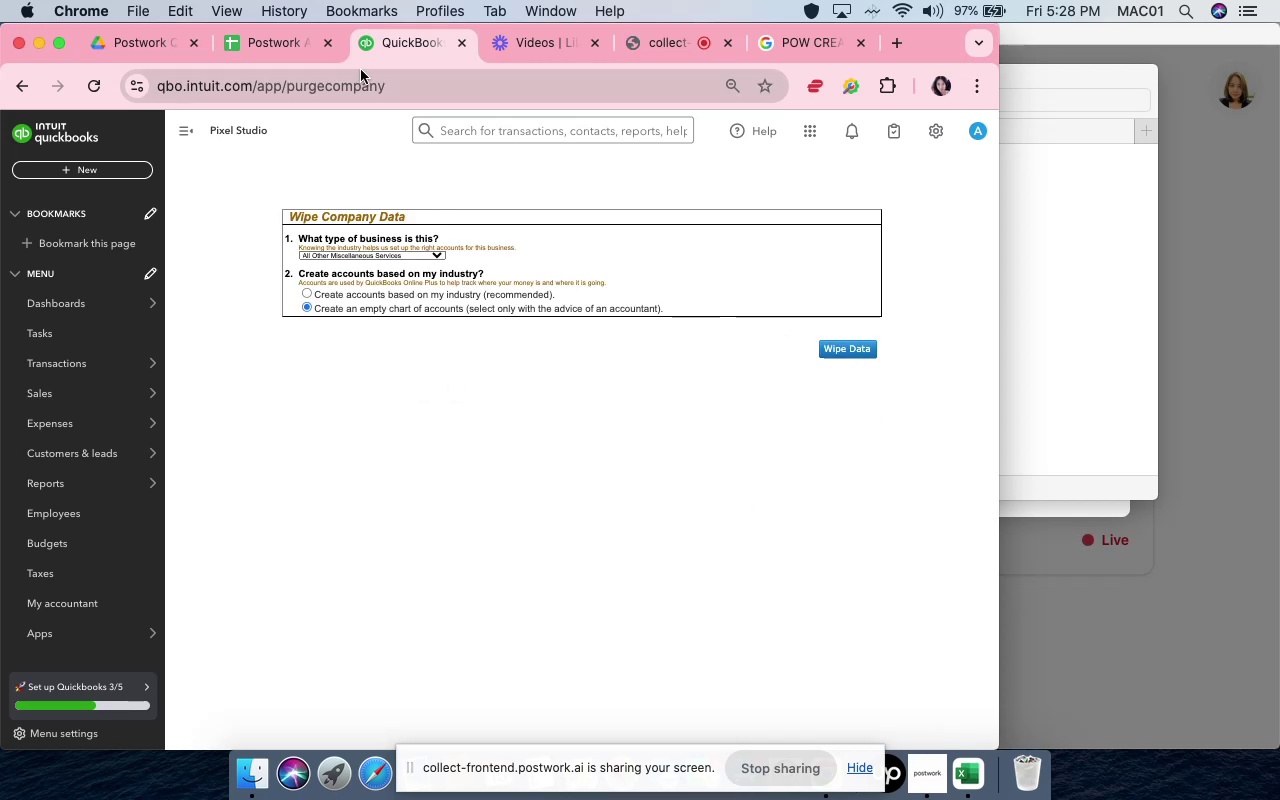 
left_click([1103, 246])
 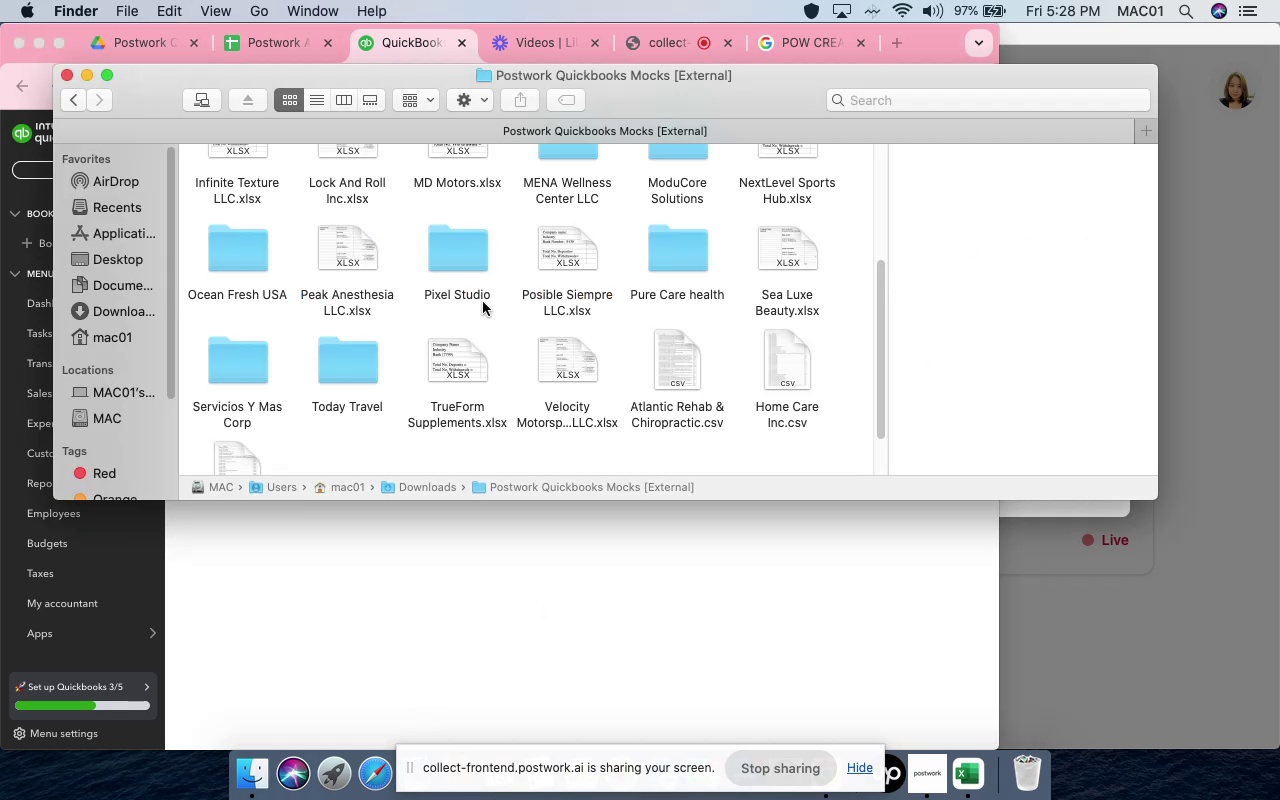 
left_click([264, 41])
 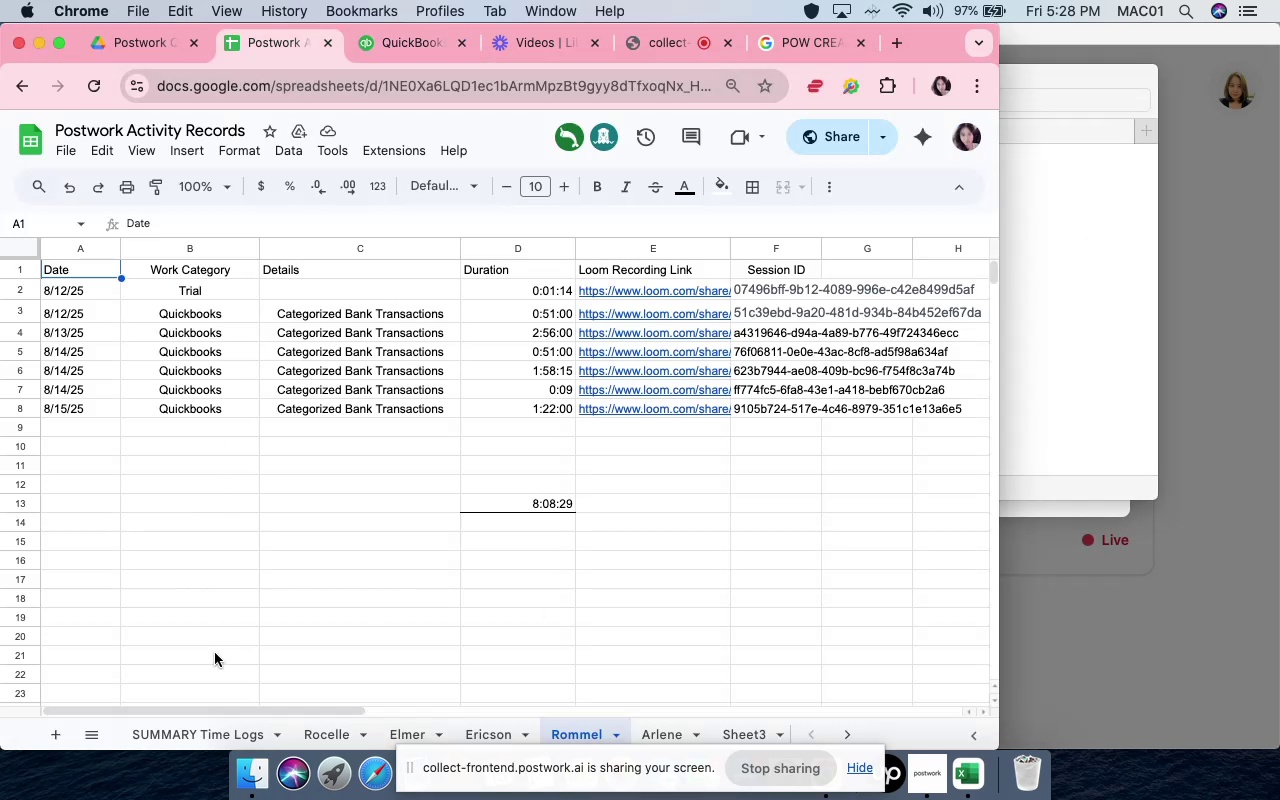 
left_click([167, 736])
 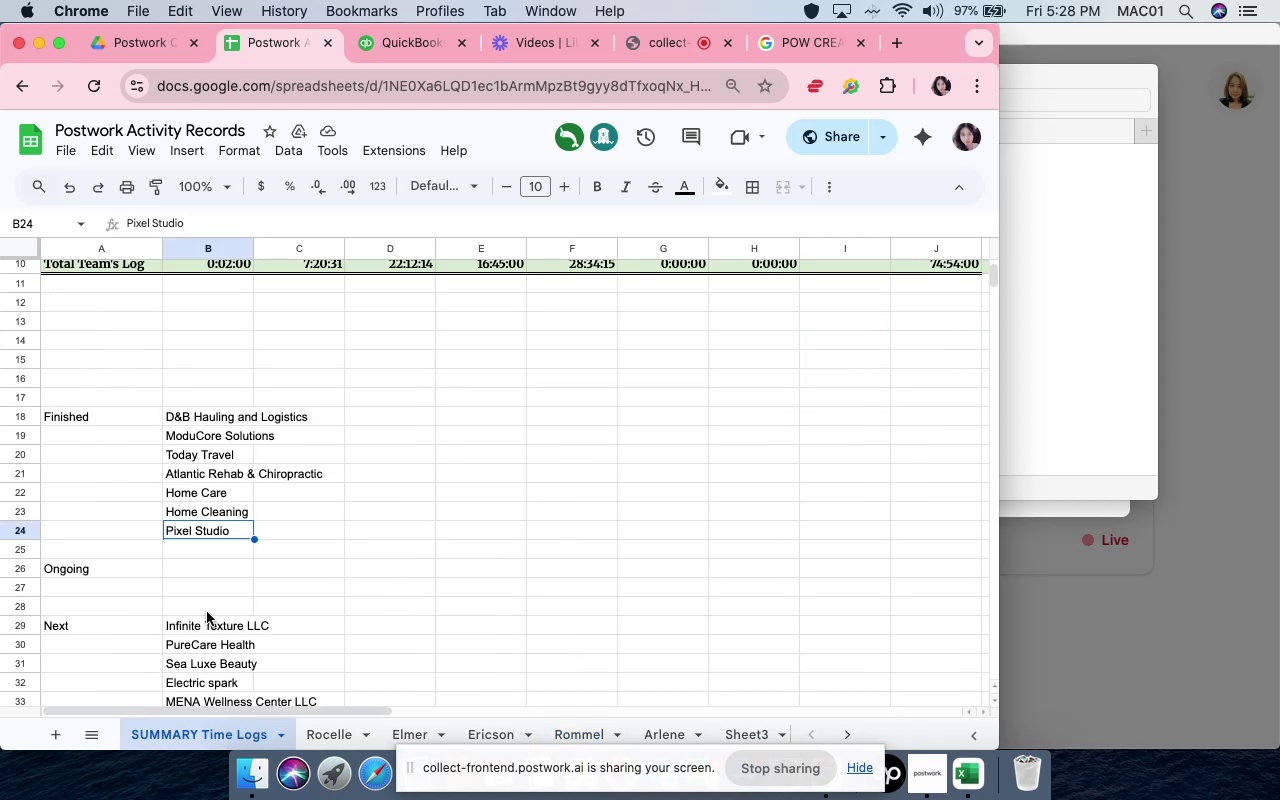 
scroll: coordinate [207, 610], scroll_direction: down, amount: 5.0
 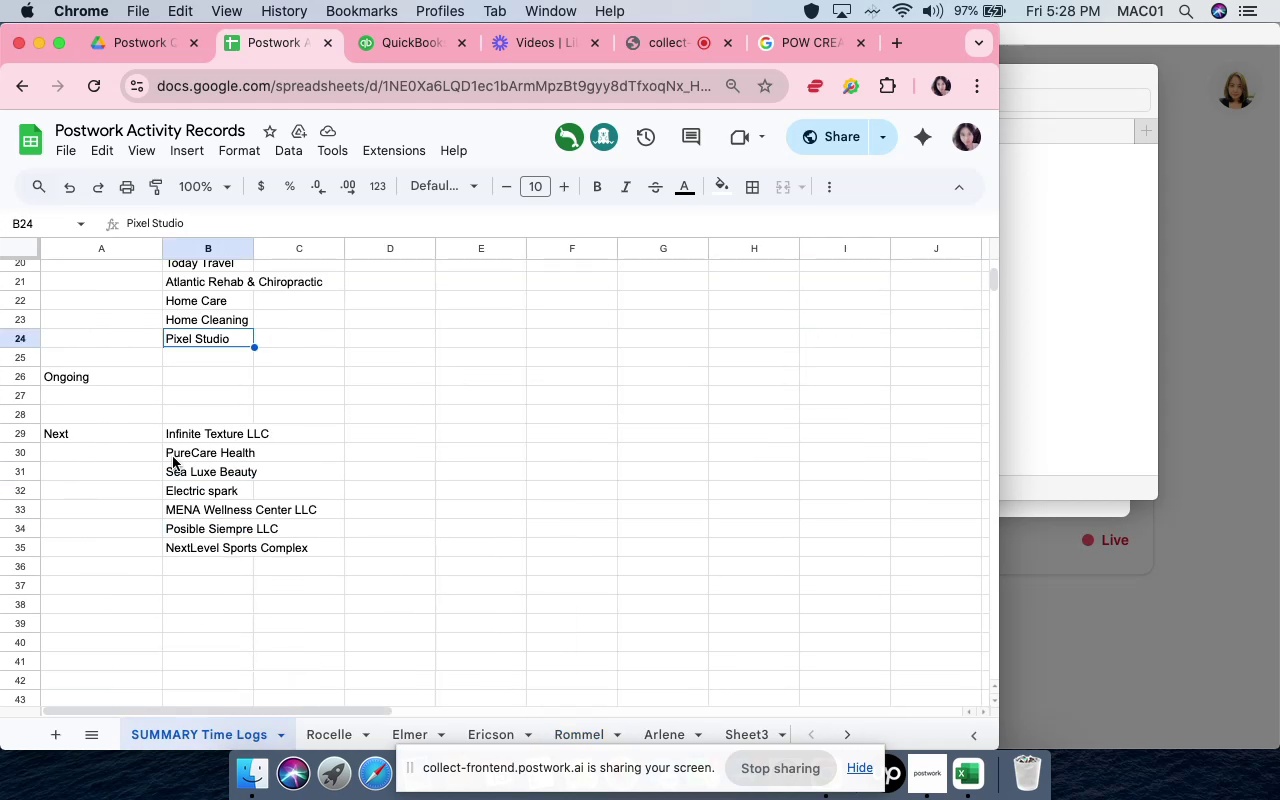 
left_click([184, 421])
 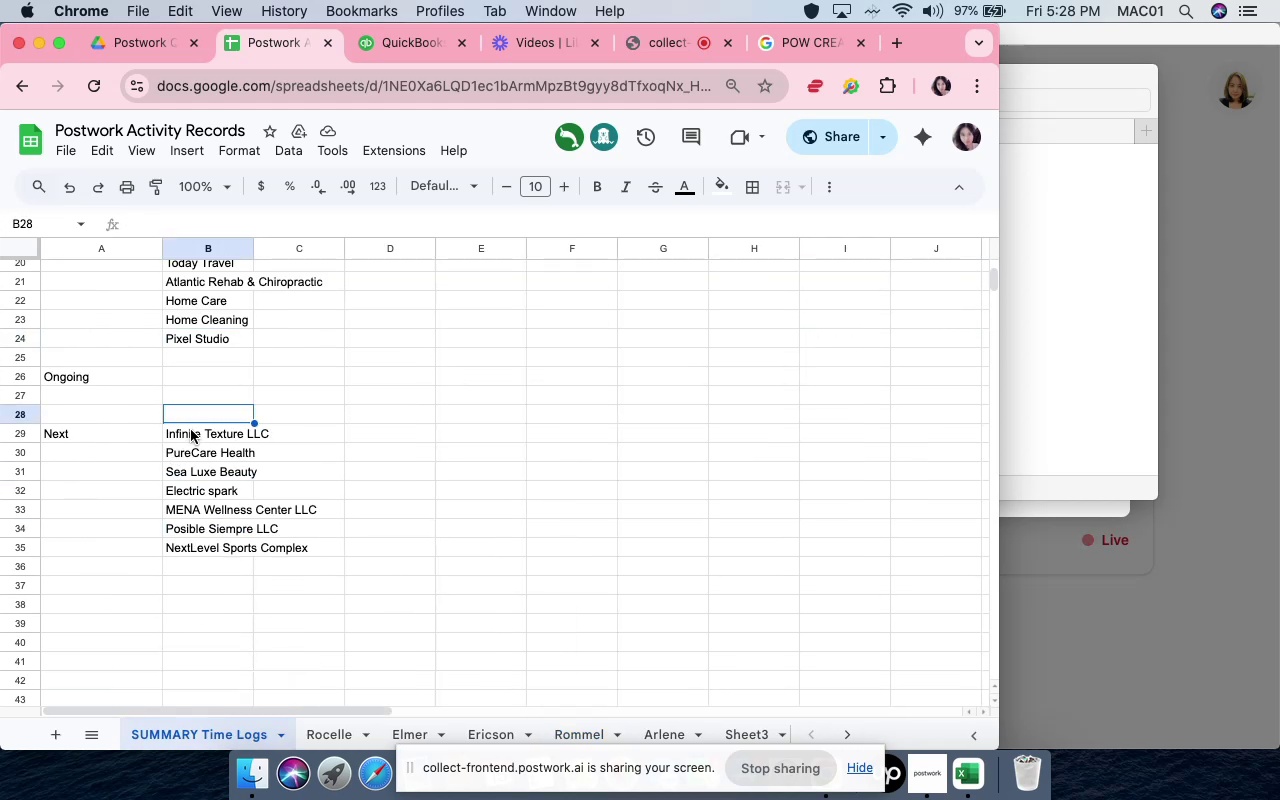 
left_click([192, 430])
 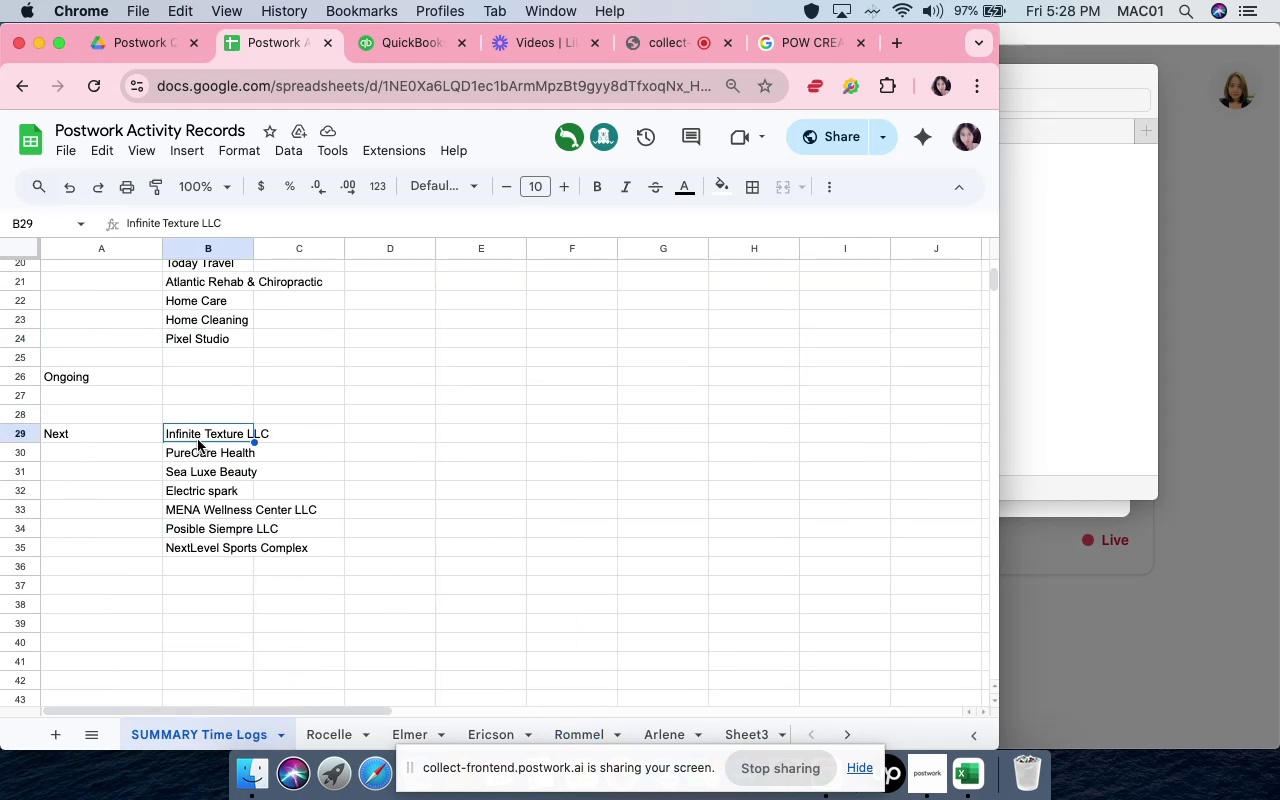 
left_click_drag(start_coordinate=[198, 443], to_coordinate=[194, 380])
 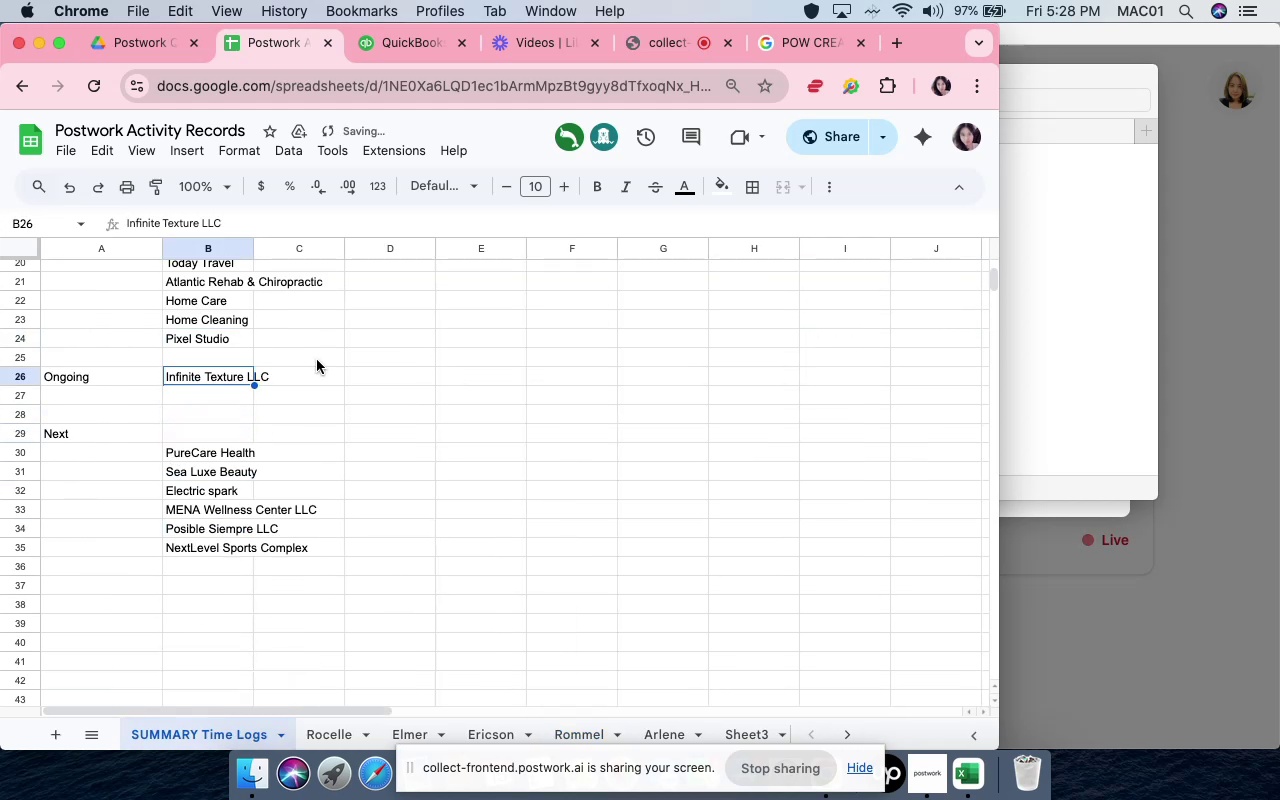 
left_click([324, 359])
 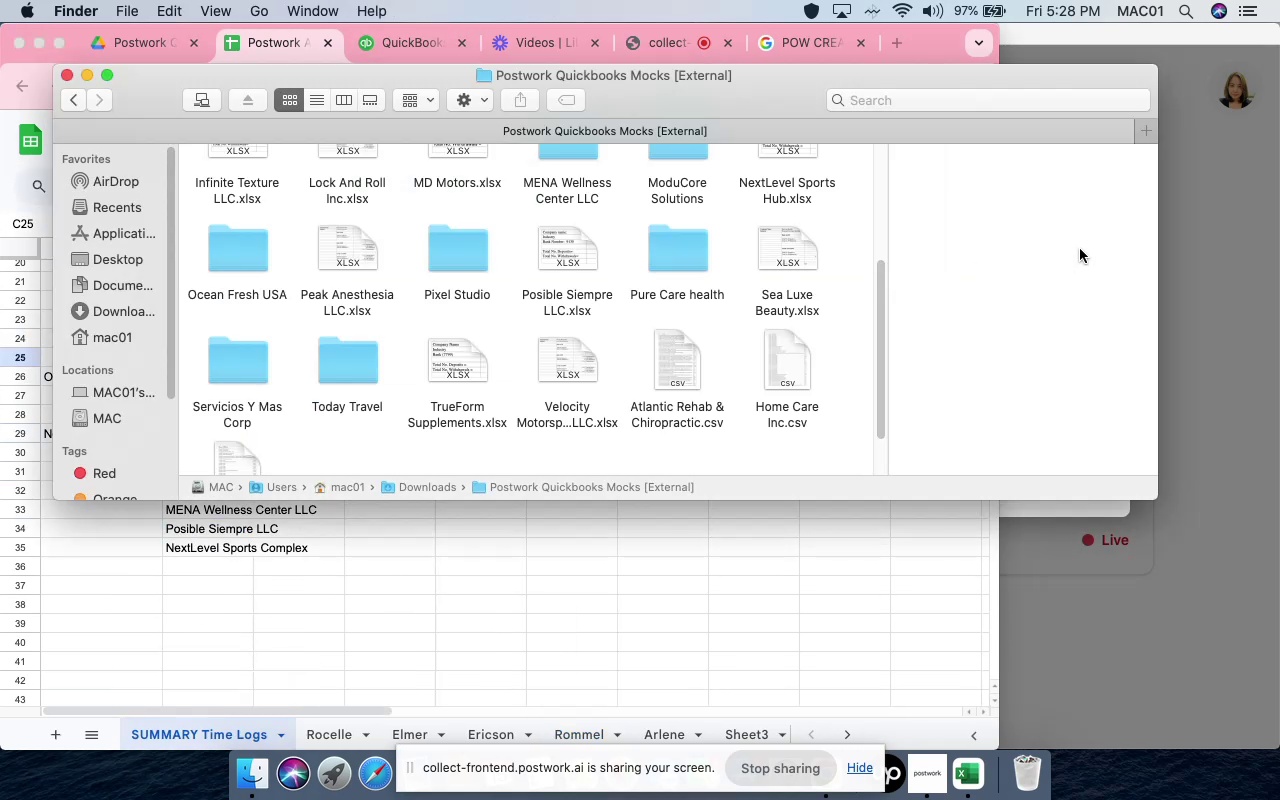 
scroll: coordinate [593, 414], scroll_direction: down, amount: 7.0
 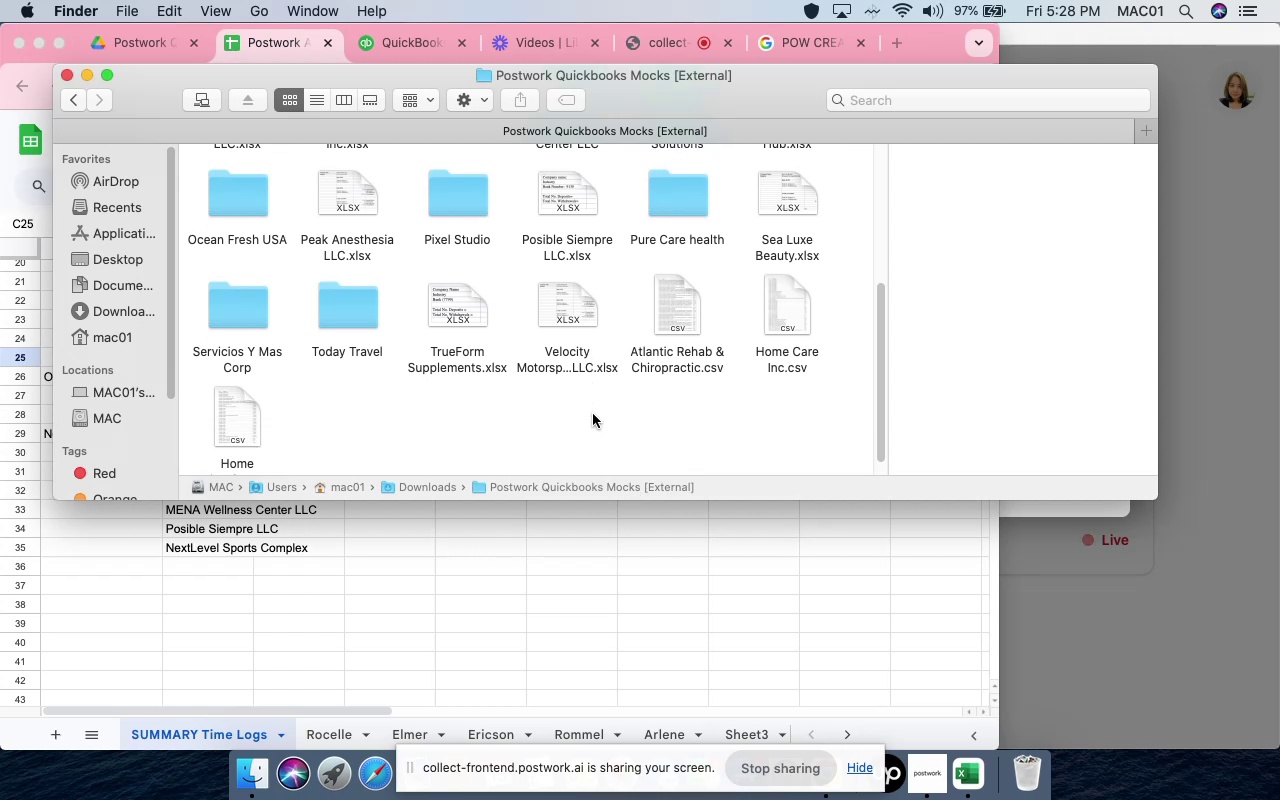 
scroll: coordinate [593, 414], scroll_direction: up, amount: 9.0
 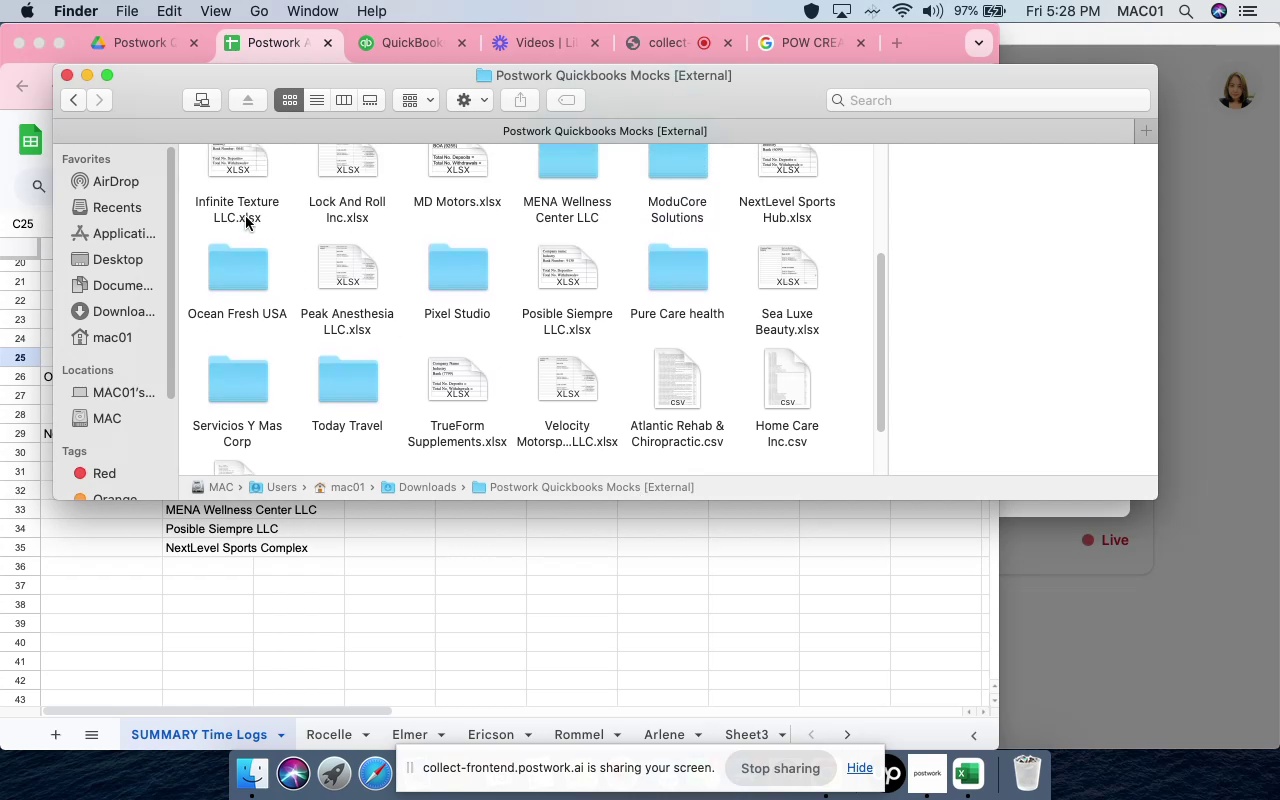 
double_click([234, 197])
 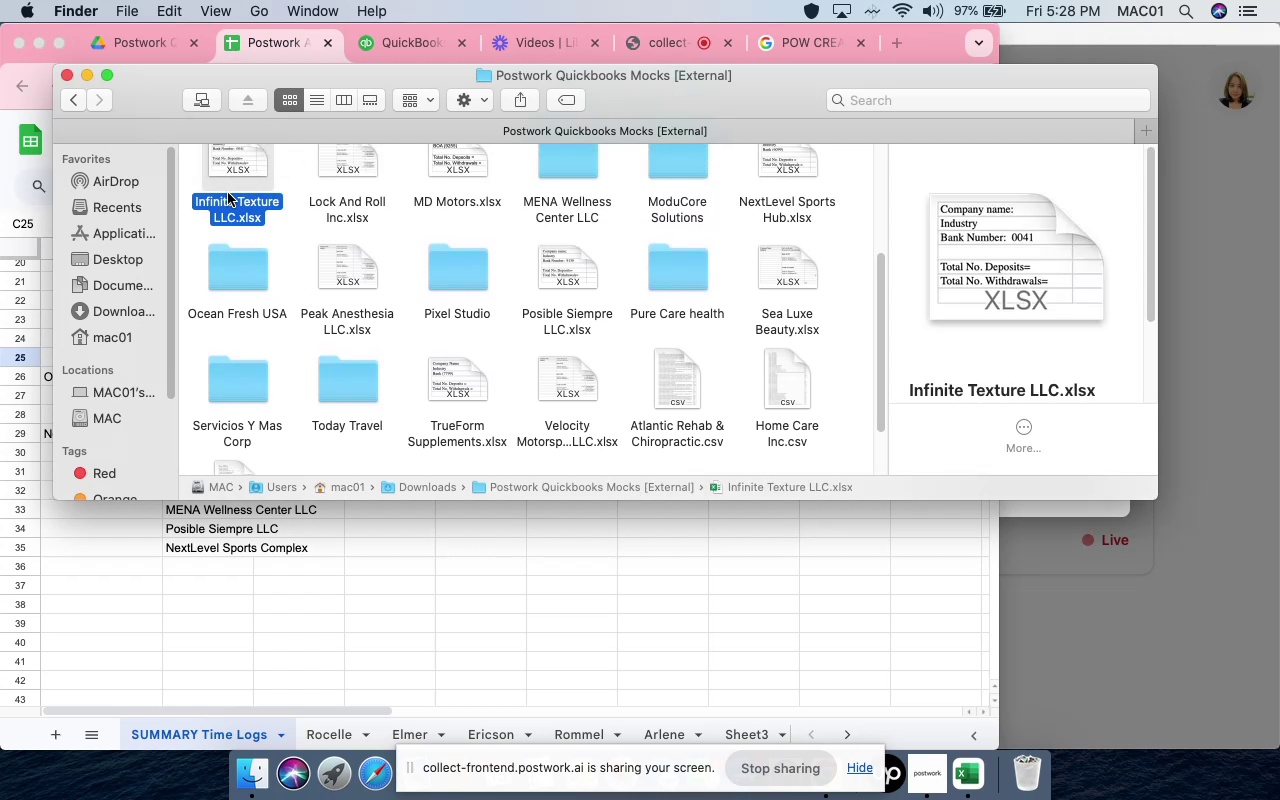 
double_click([237, 207])
 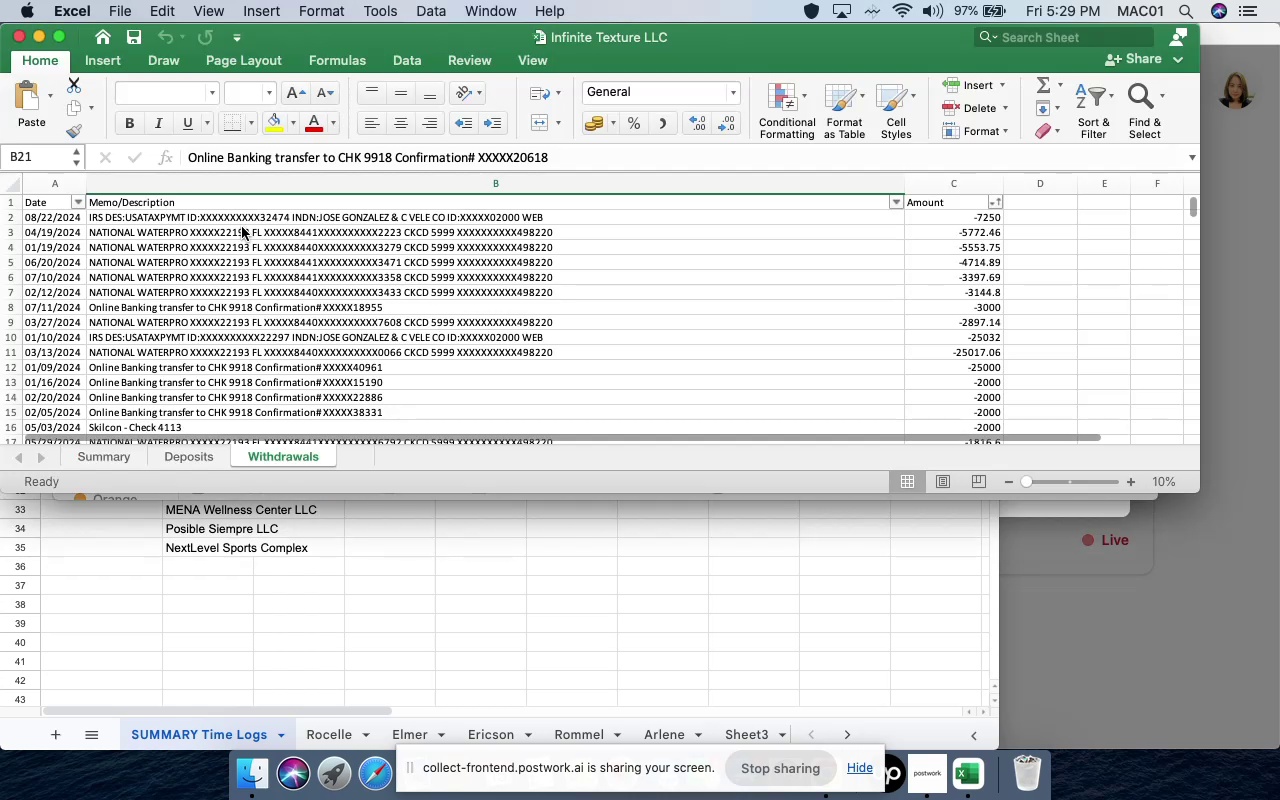 
wait(5.7)
 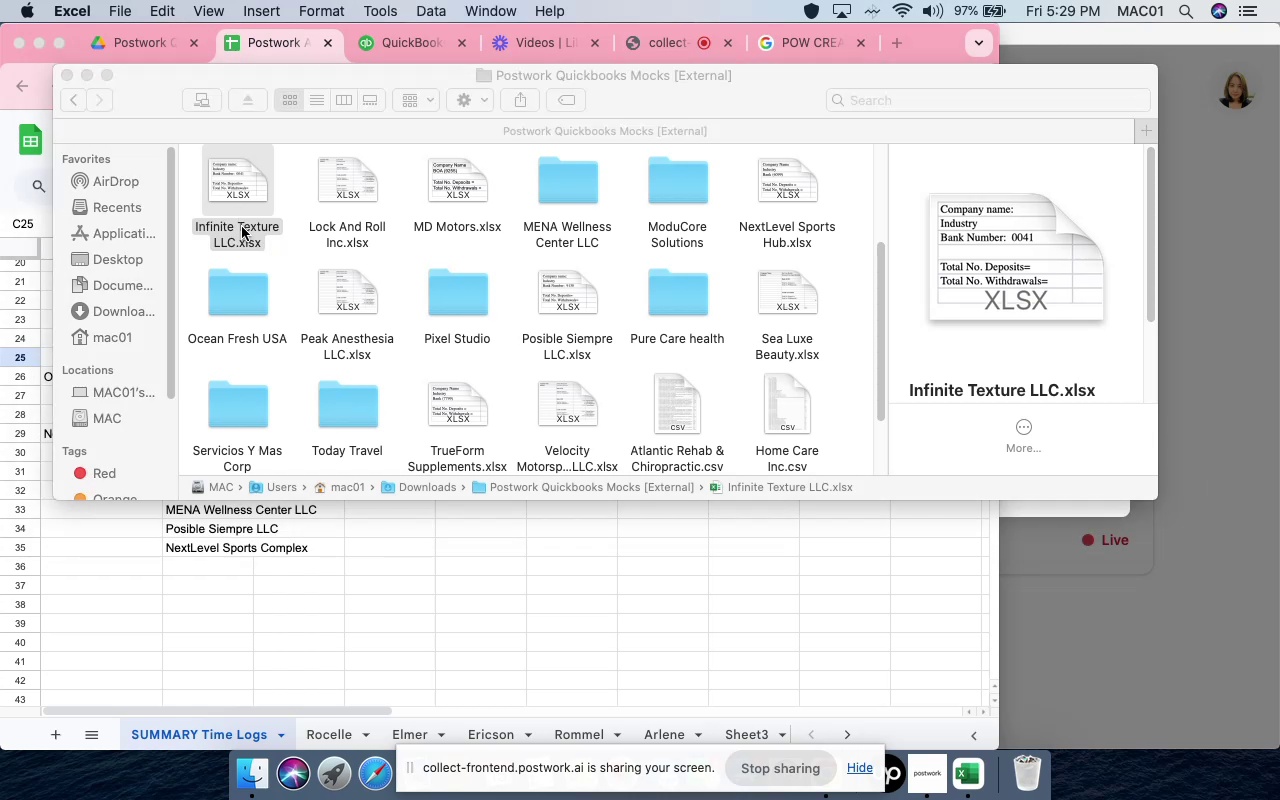 
left_click([113, 462])
 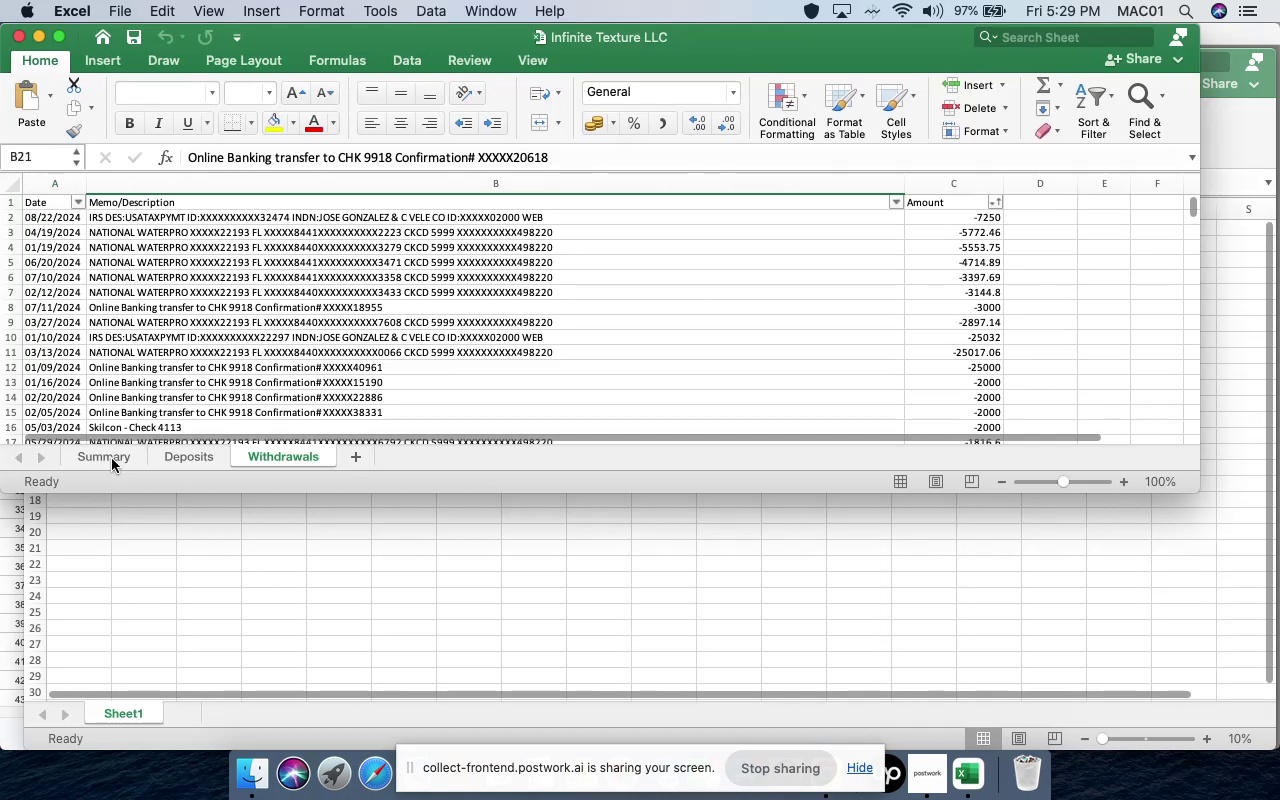 
left_click([112, 459])
 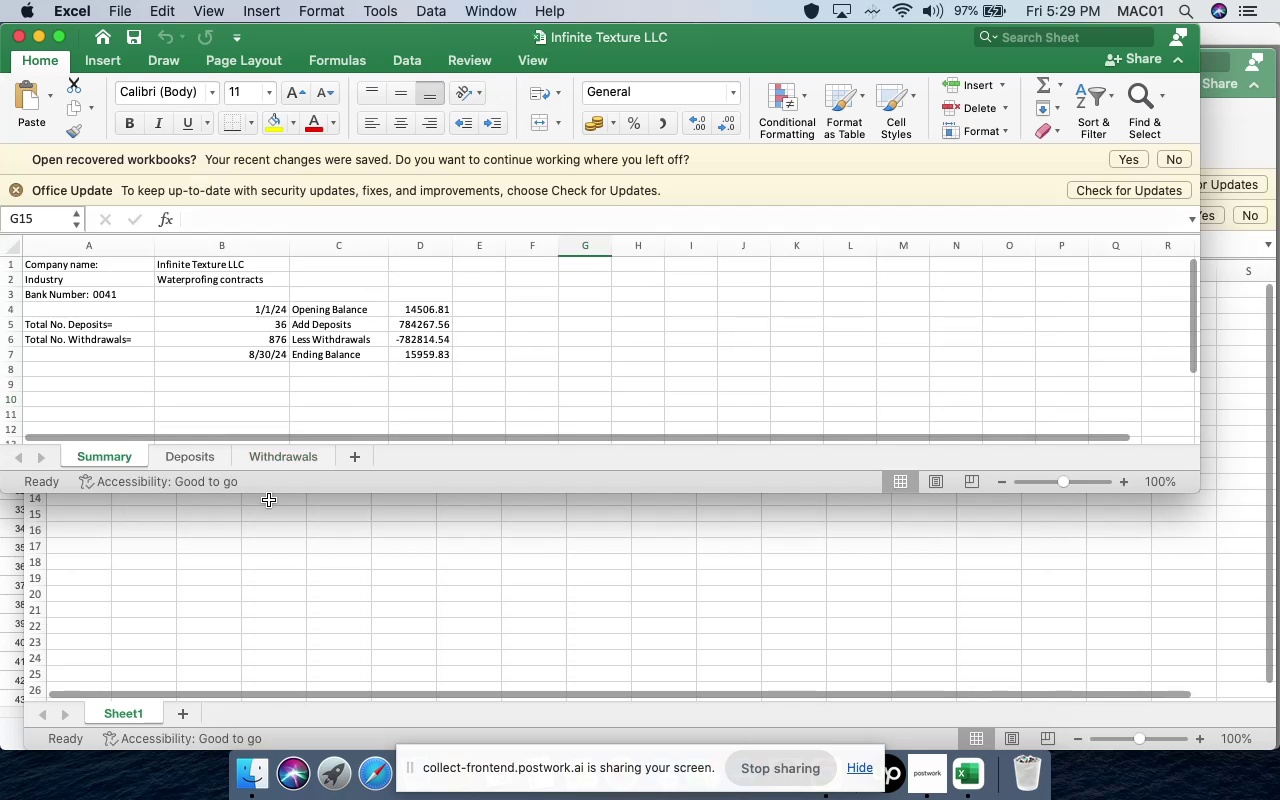 
left_click_drag(start_coordinate=[267, 492], to_coordinate=[253, 704])
 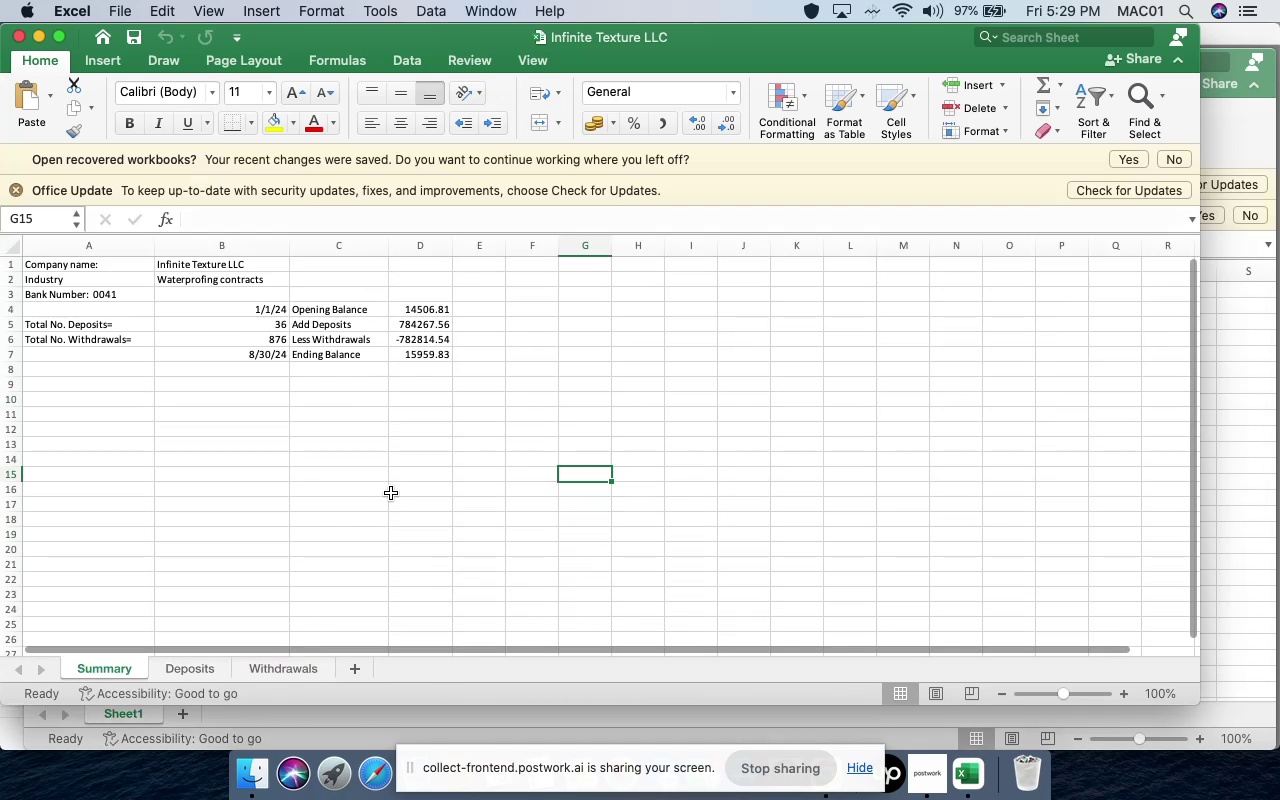 
left_click([391, 492])
 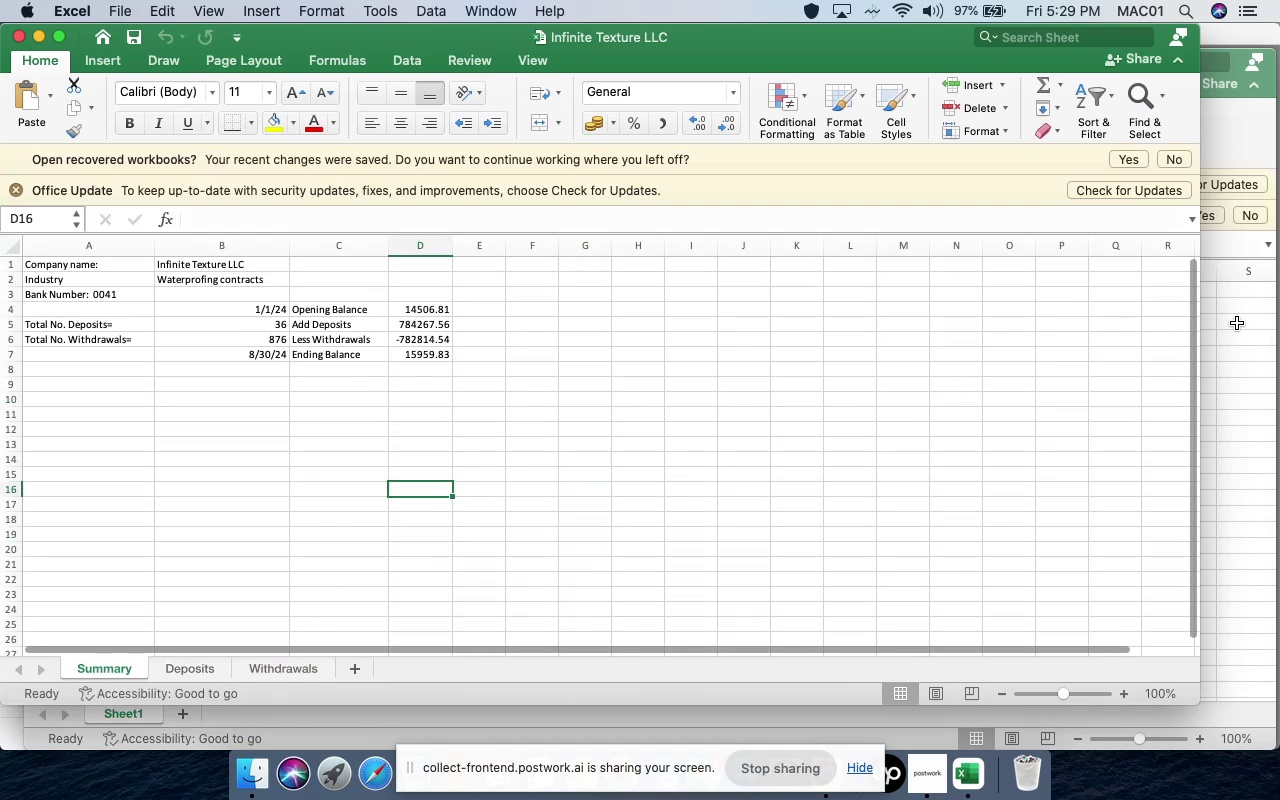 
left_click([1234, 311])
 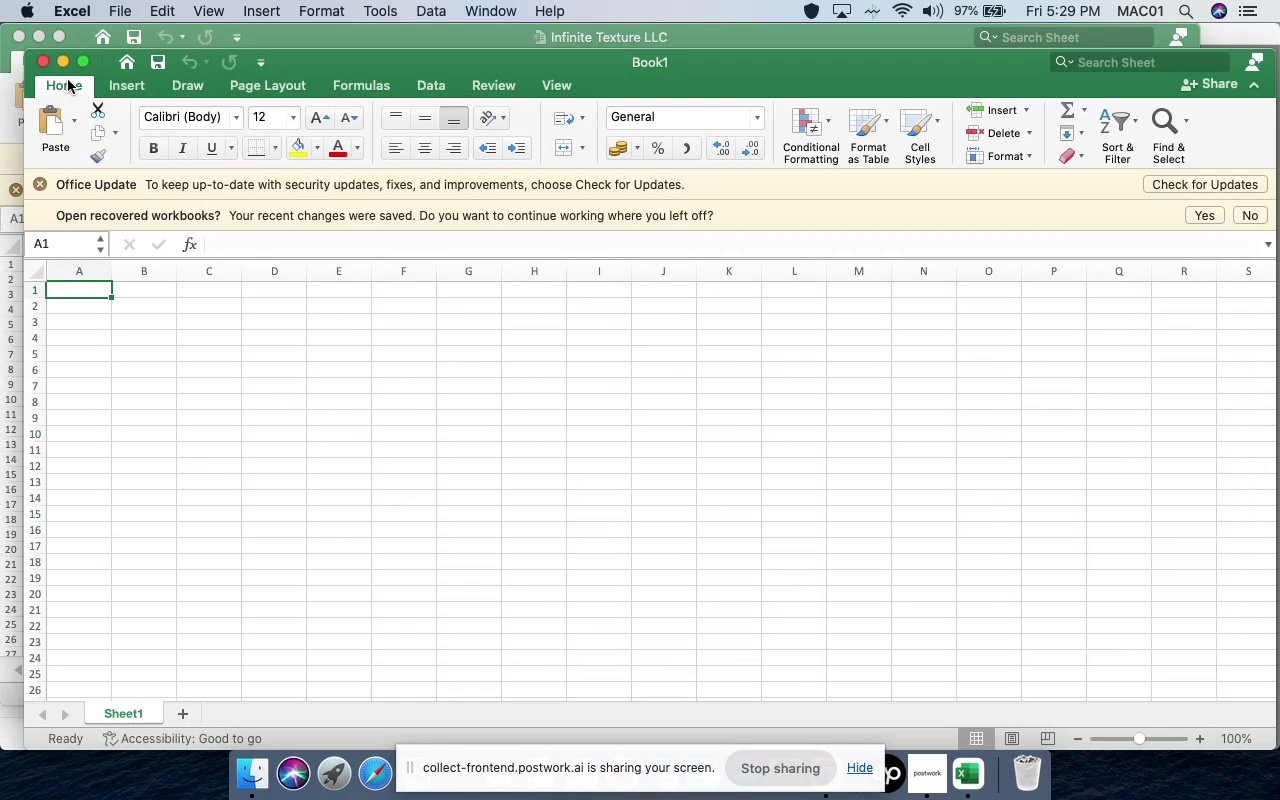 
left_click([47, 65])
 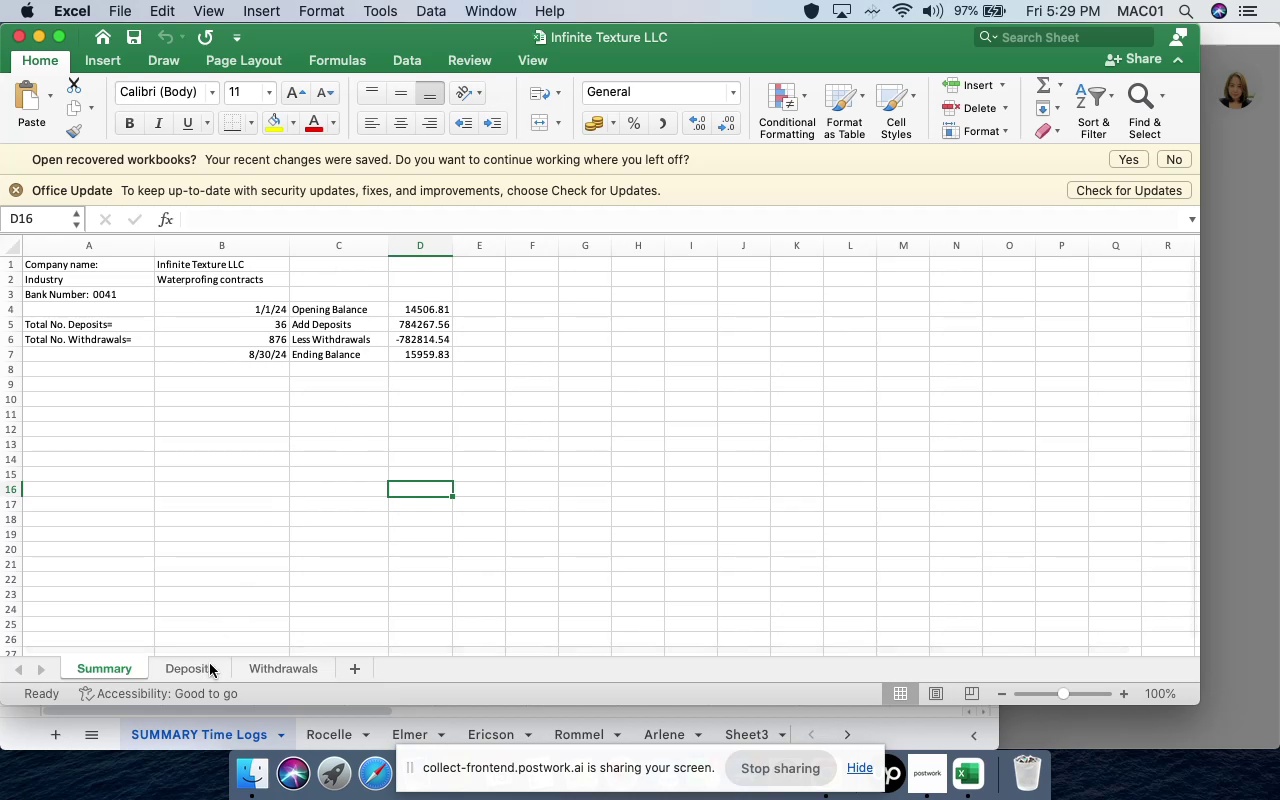 
left_click([207, 666])
 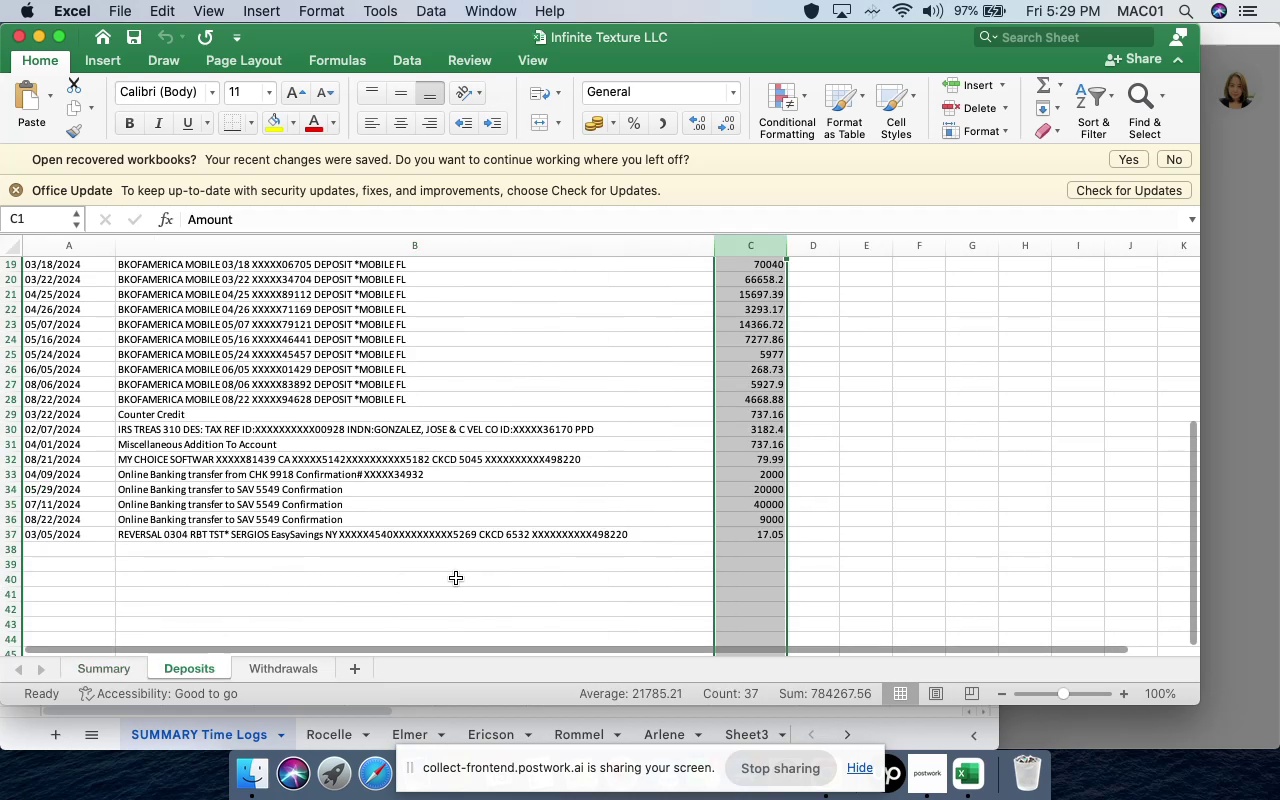 
left_click([667, 591])
 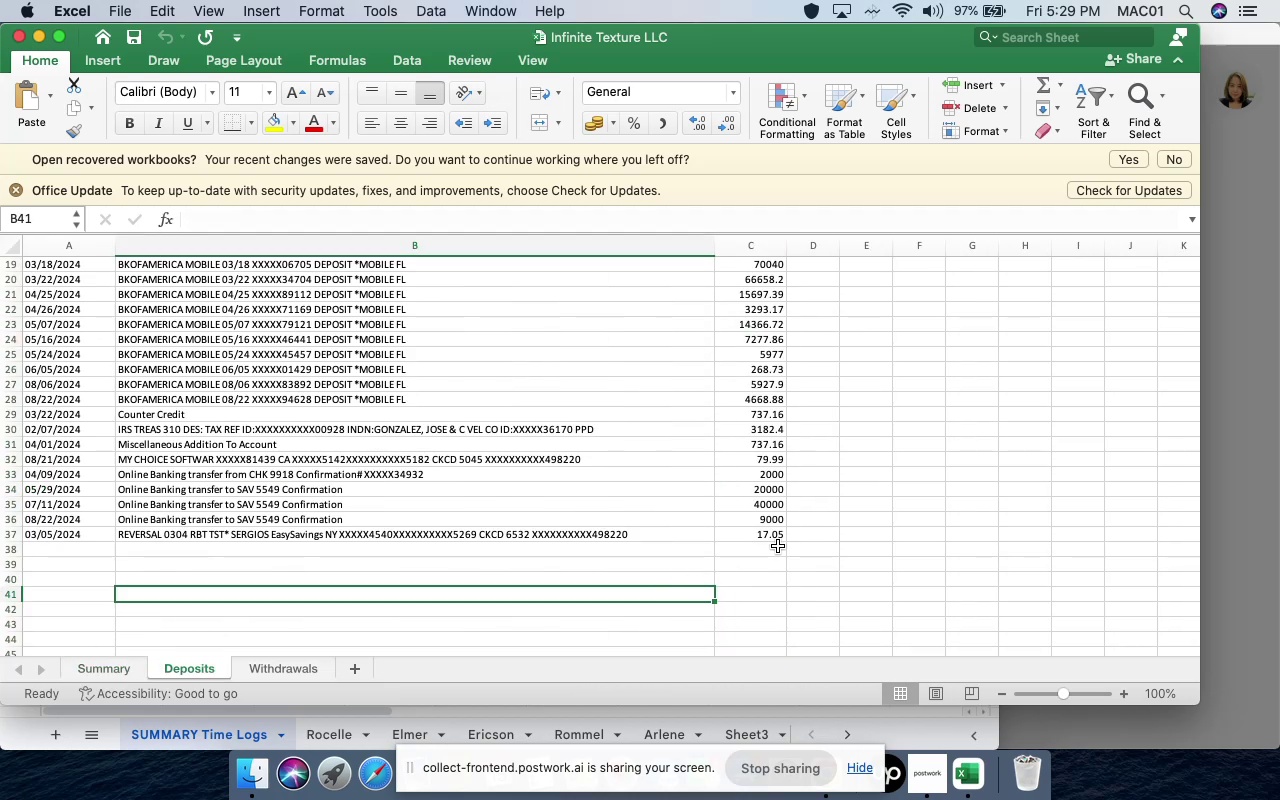 
left_click_drag(start_coordinate=[825, 541], to_coordinate=[30, 283])
 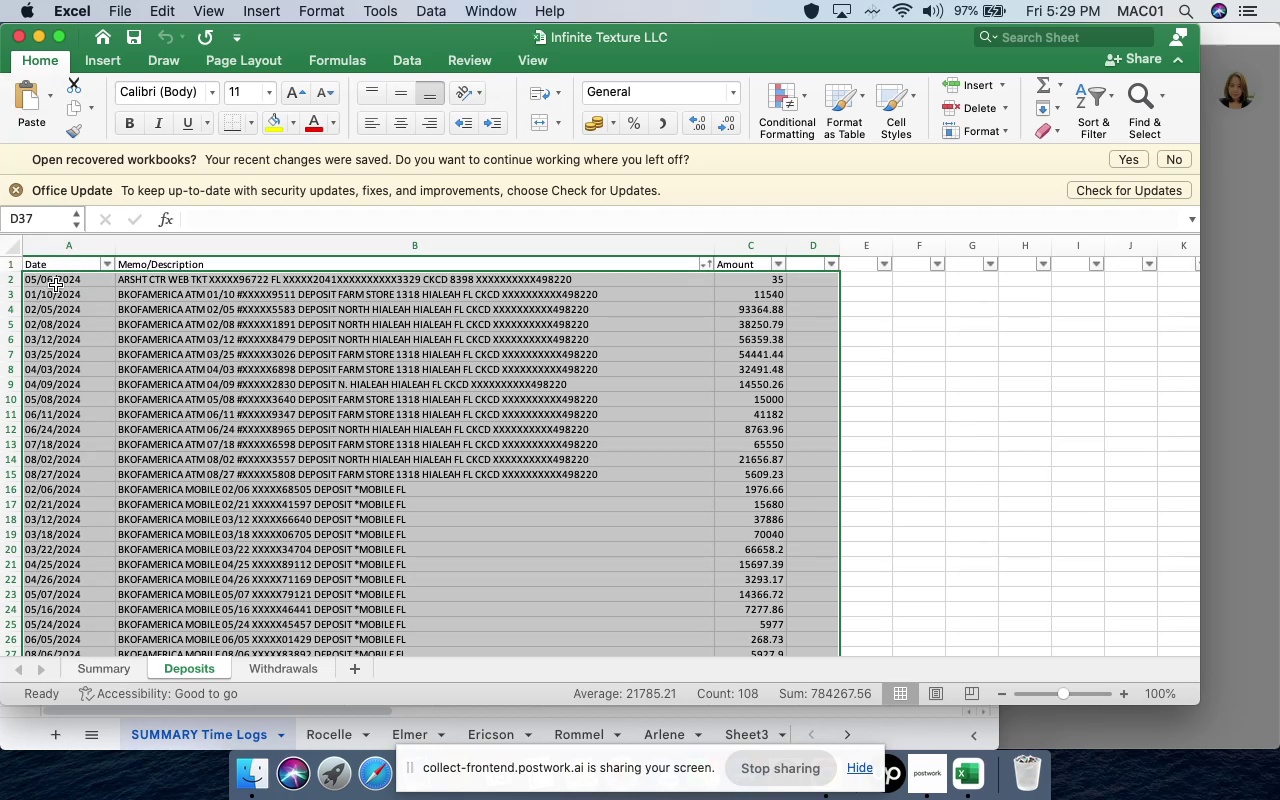 
key(Meta+CommandLeft)
 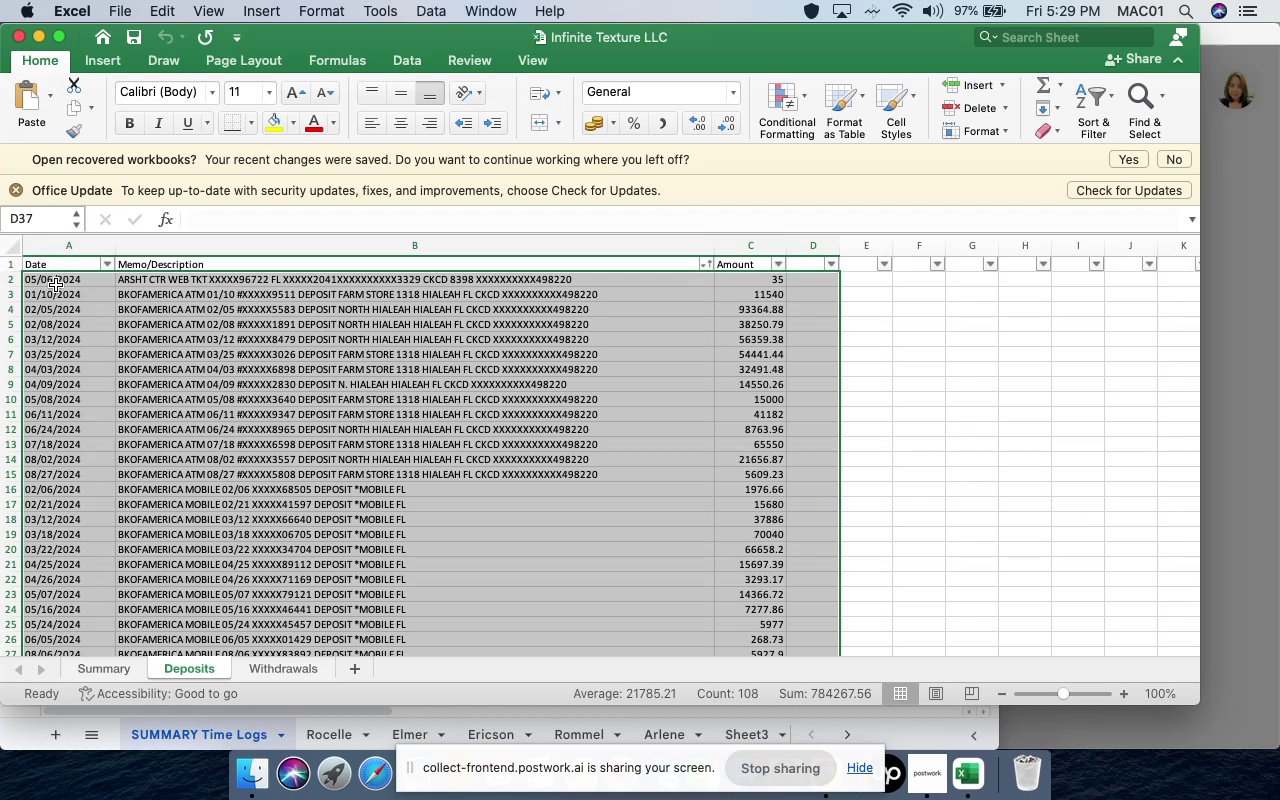 
key(Meta+C)
 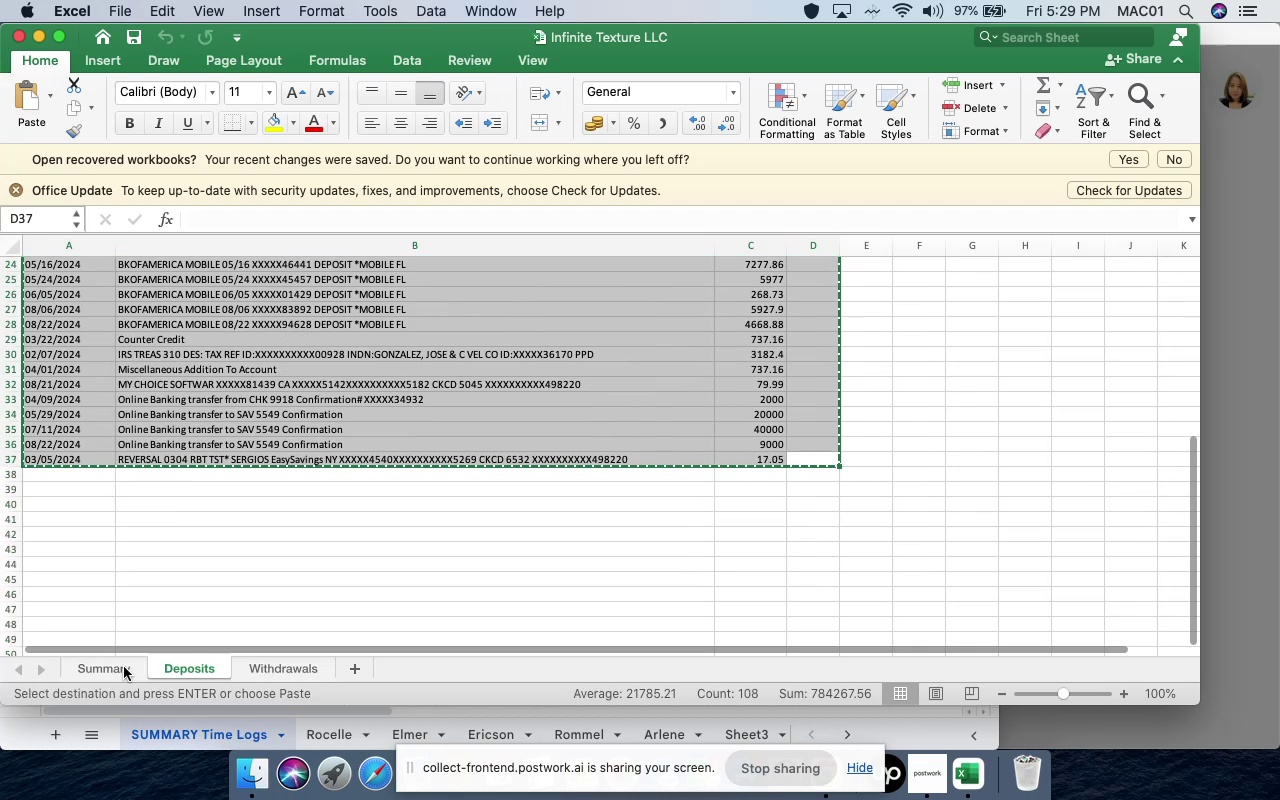 
left_click([289, 672])
 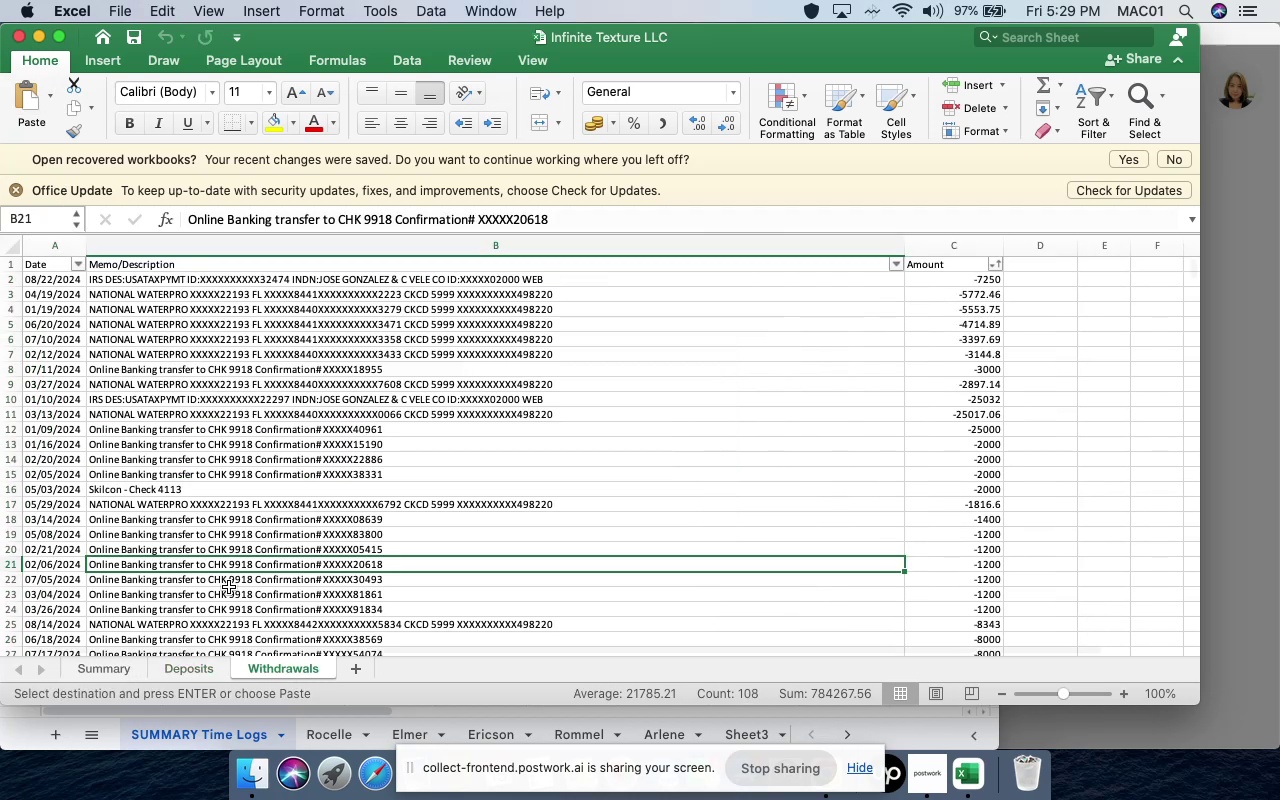 
scroll: coordinate [220, 574], scroll_direction: down, amount: 16.0
 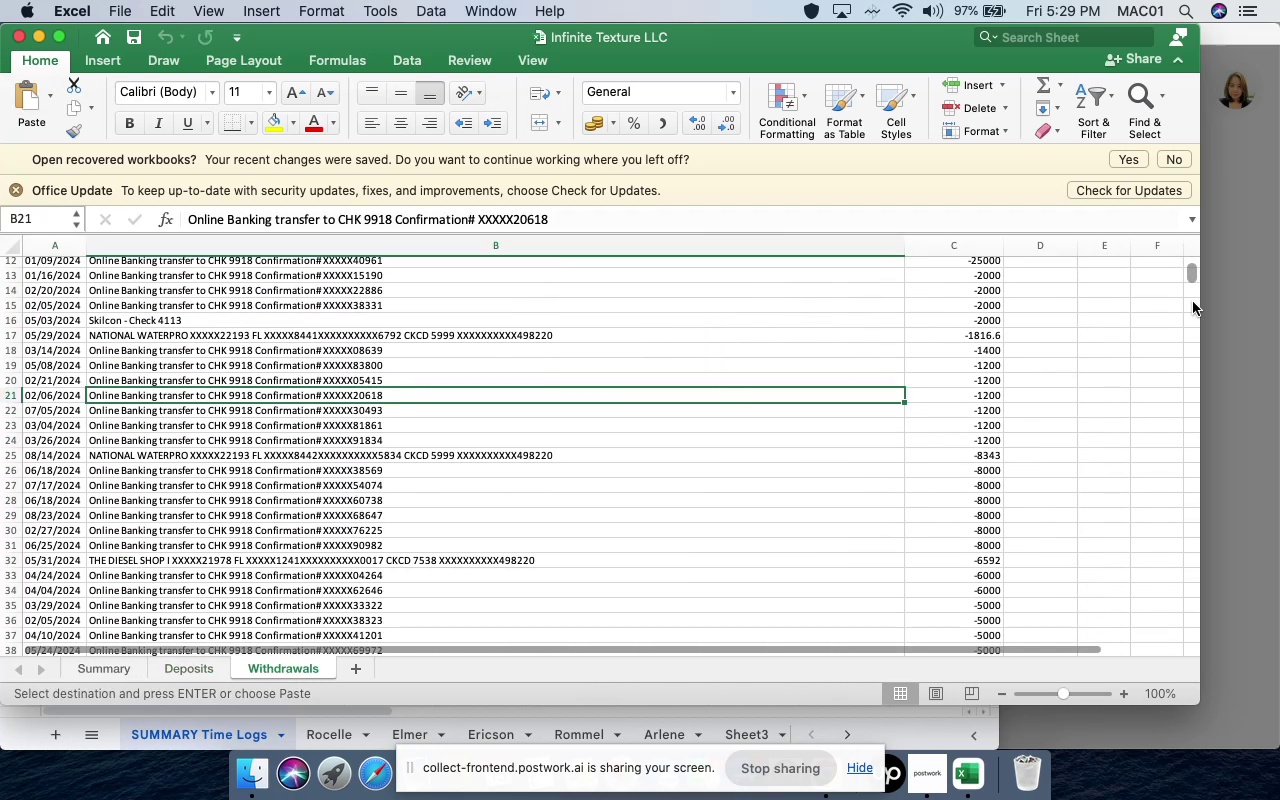 
left_click_drag(start_coordinate=[1192, 277], to_coordinate=[1180, 697])
 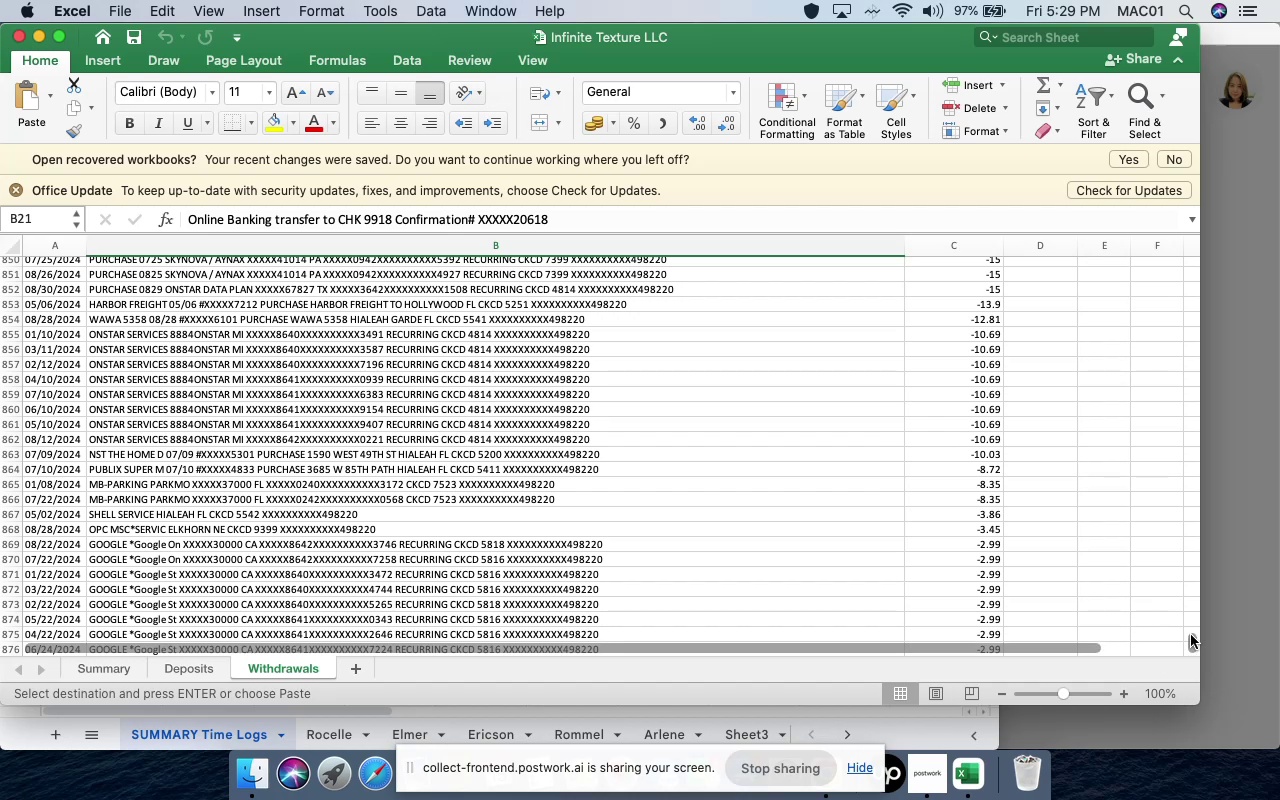 
left_click_drag(start_coordinate=[1189, 645], to_coordinate=[1190, 676])
 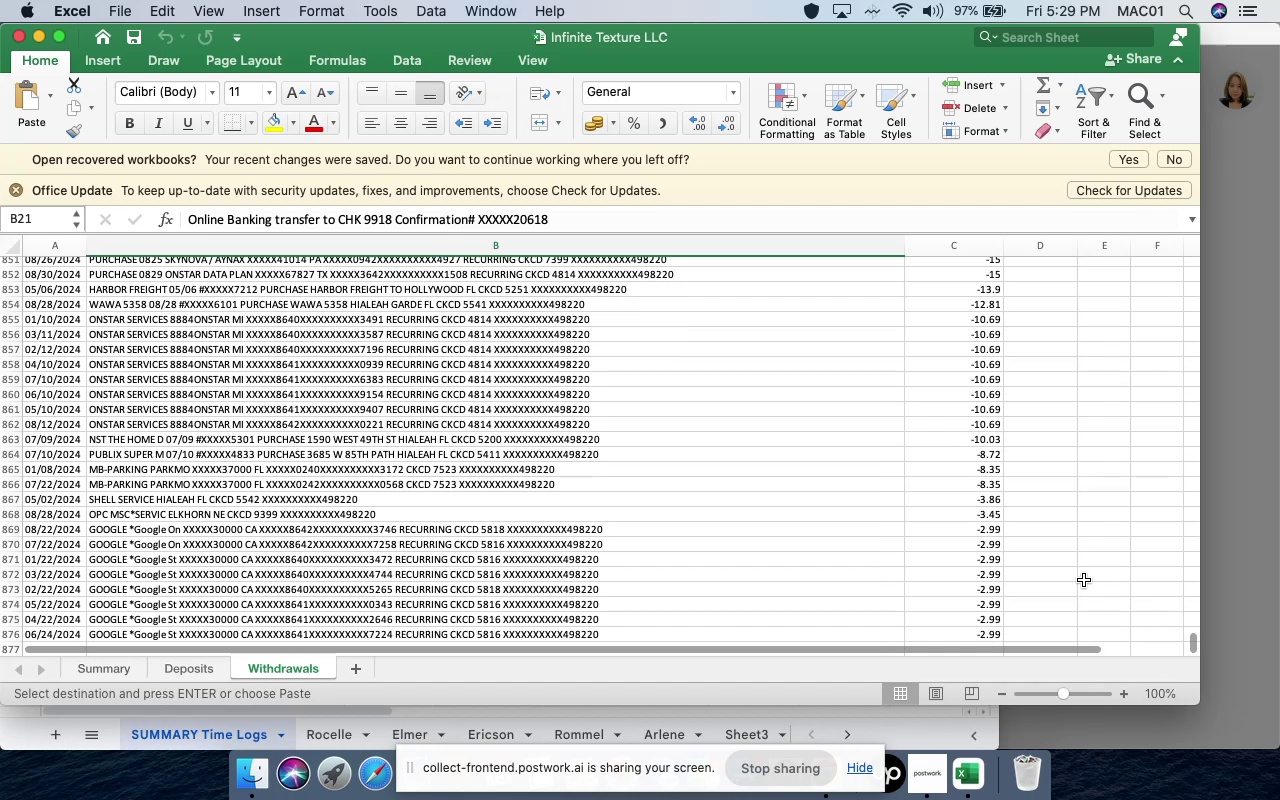 
left_click([1078, 571])
 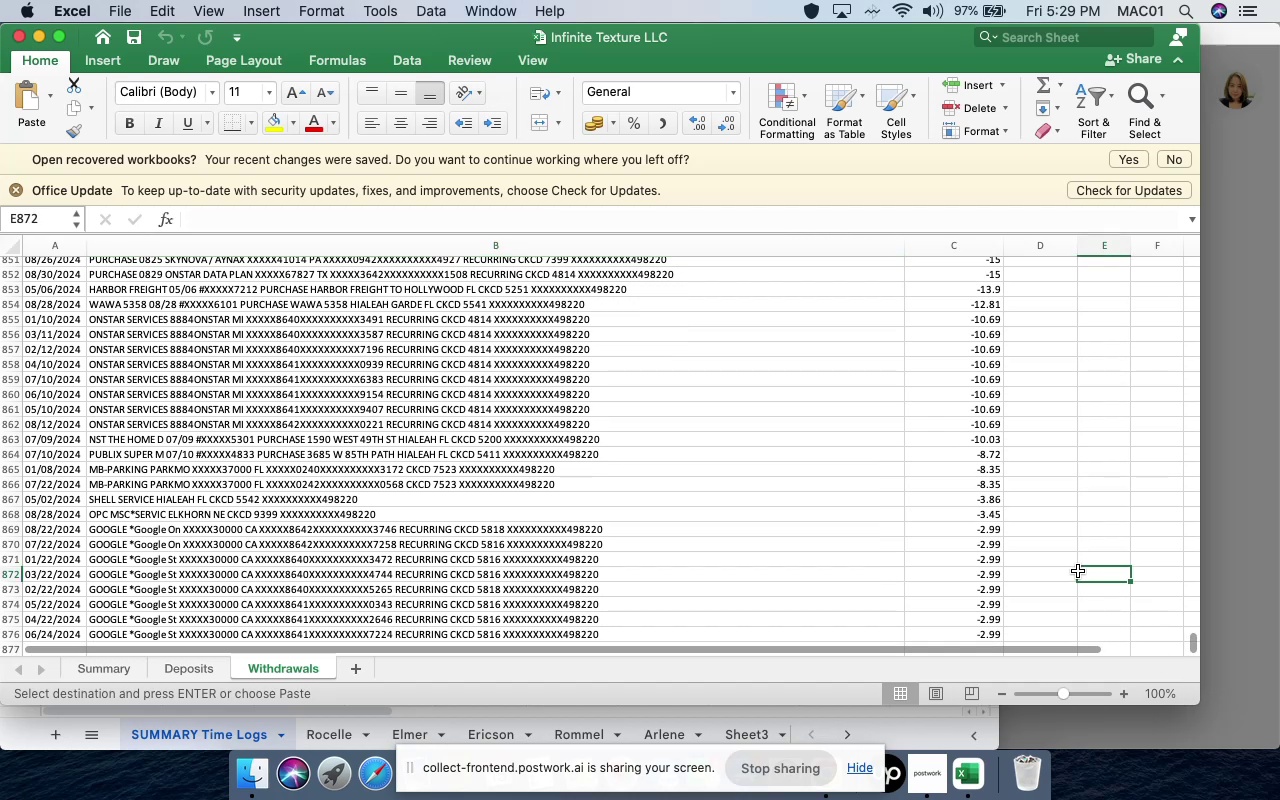 
scroll: coordinate [1078, 571], scroll_direction: down, amount: 20.0
 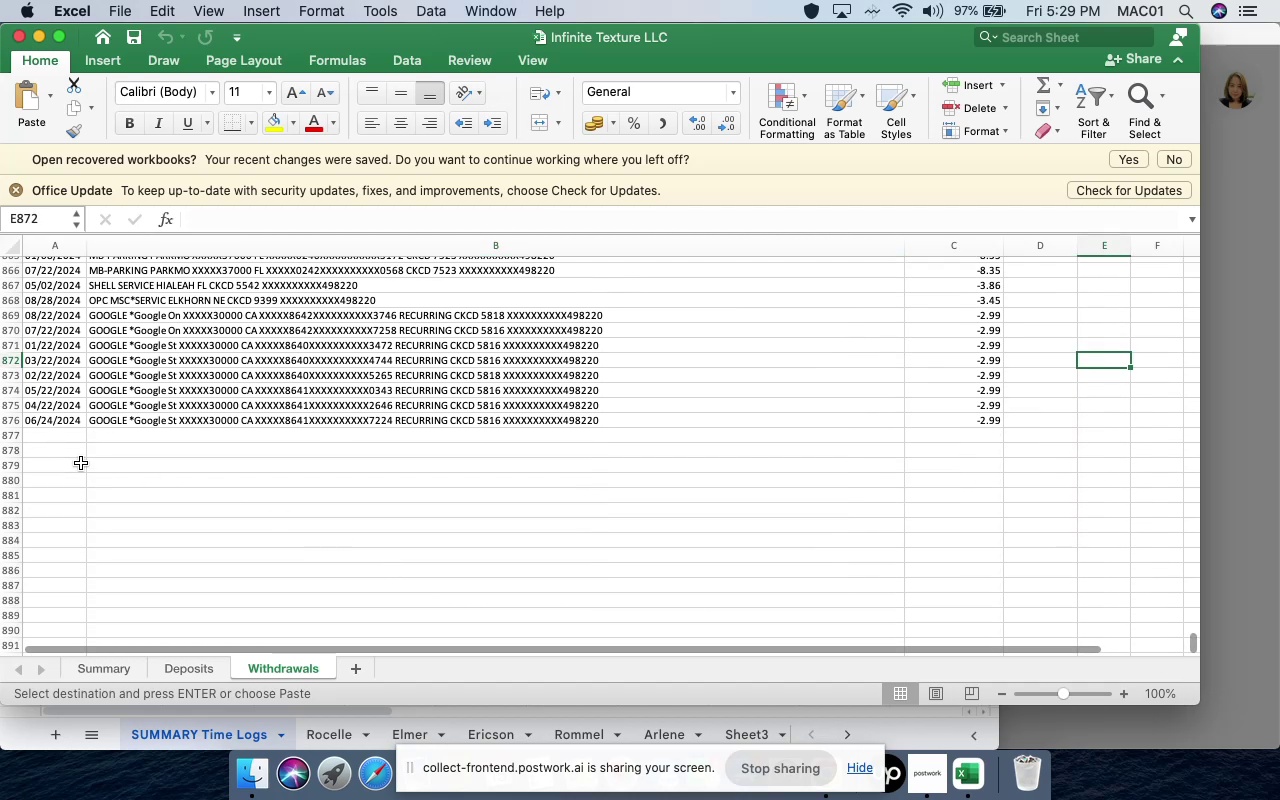 
left_click([54, 434])
 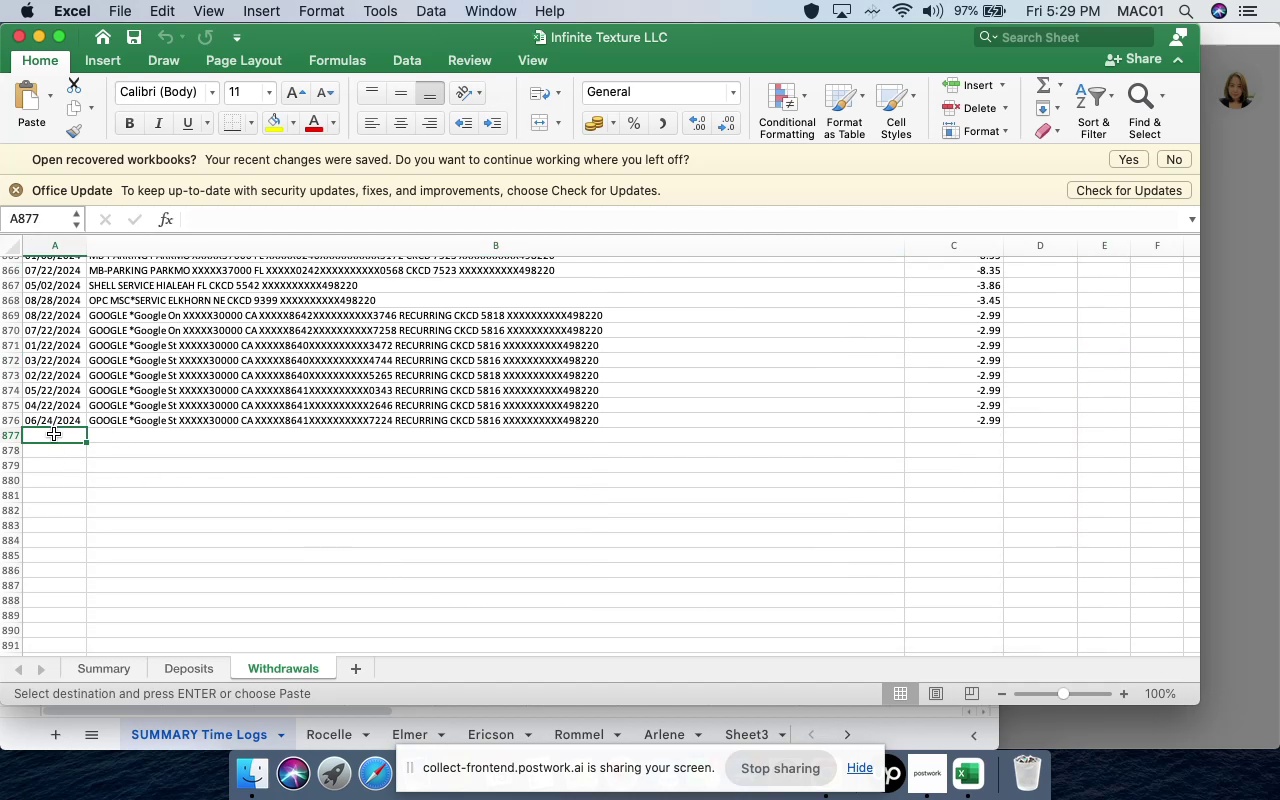 
key(Meta+V)
 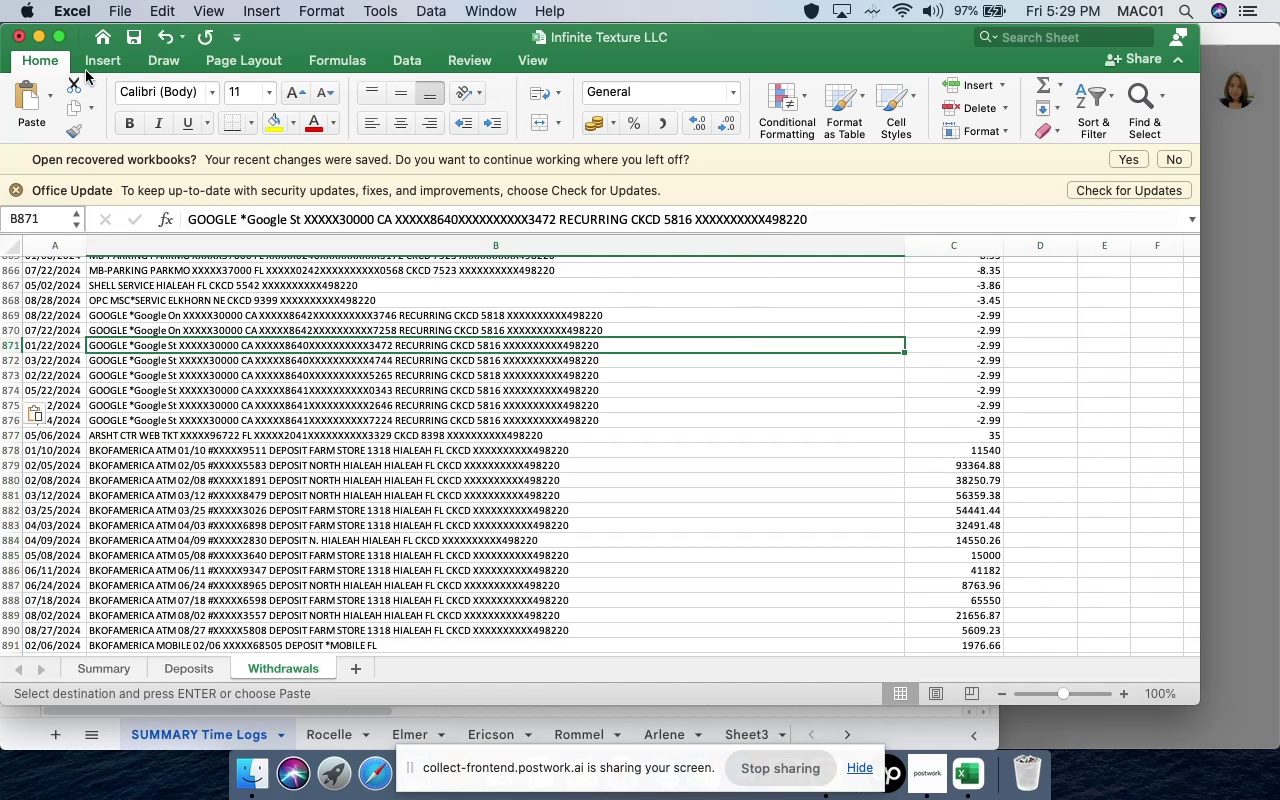 
left_click([129, 13])
 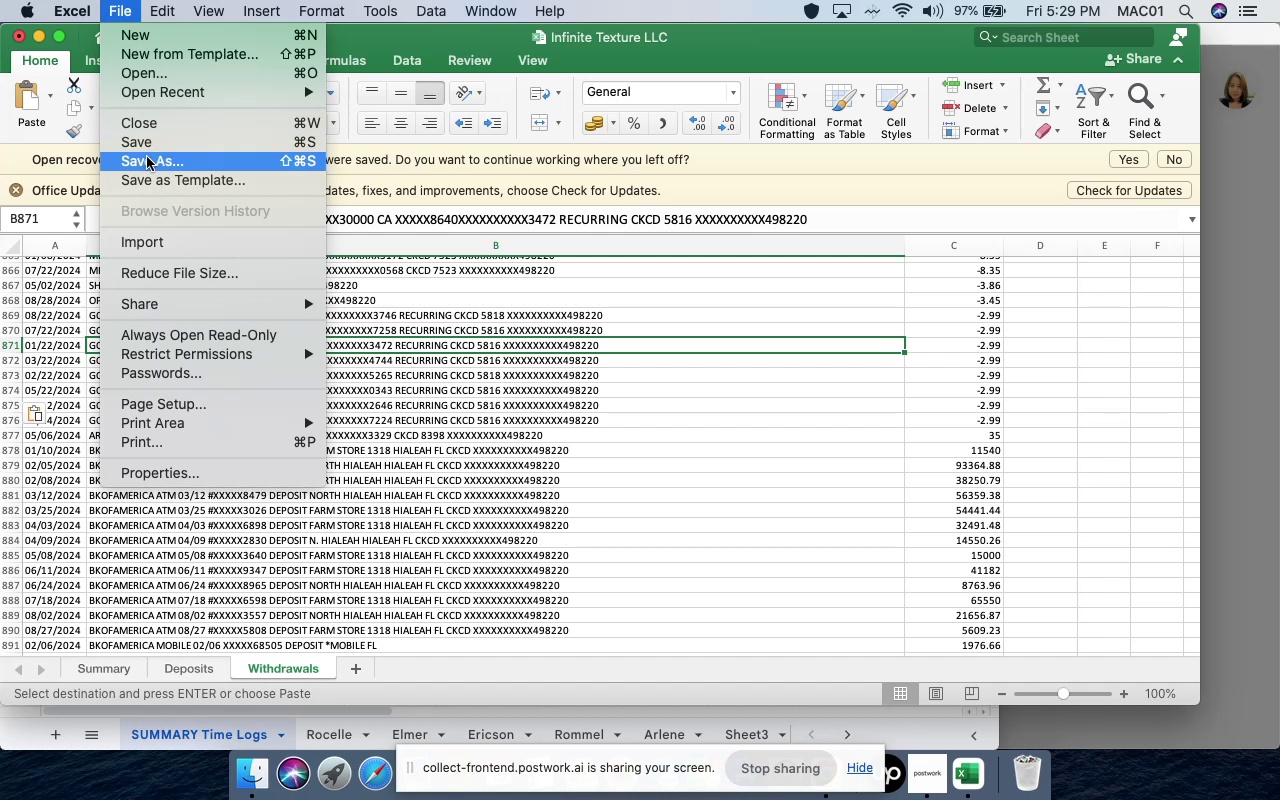 
left_click([148, 159])
 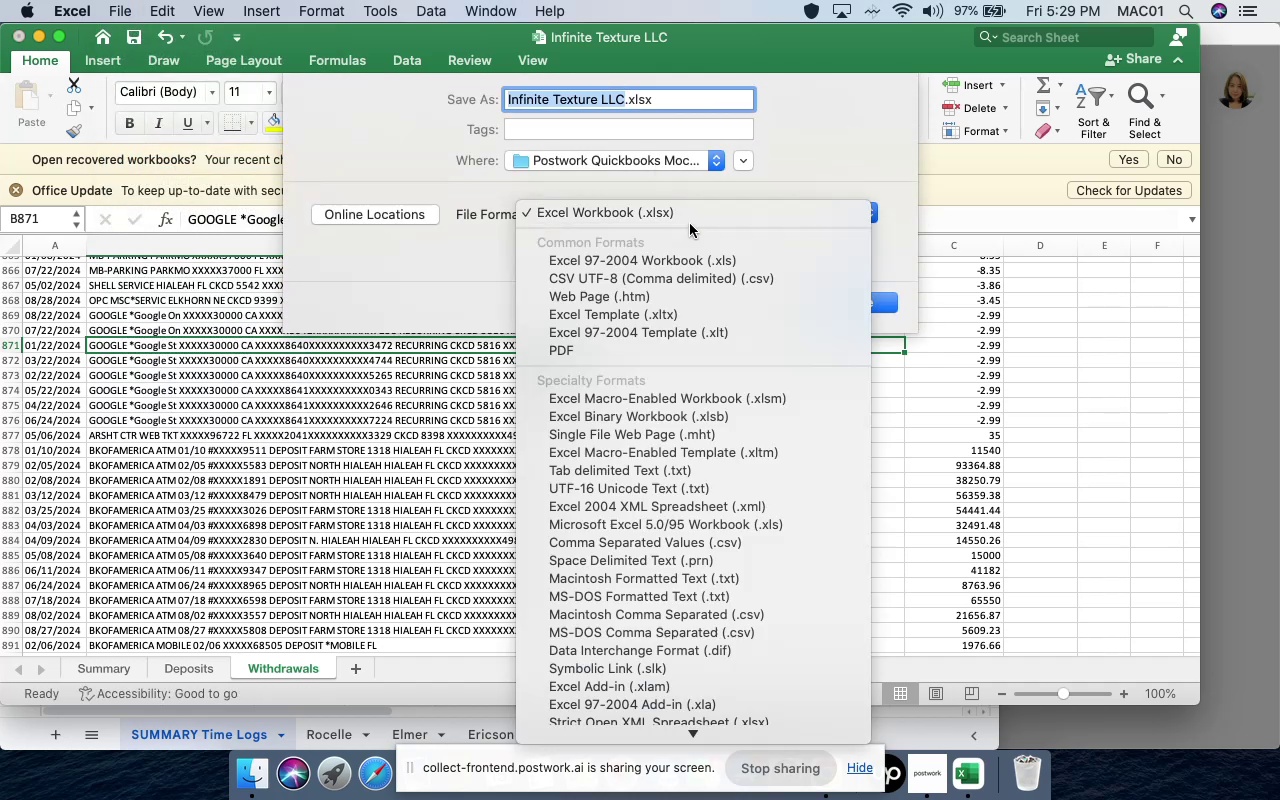 
wait(5.41)
 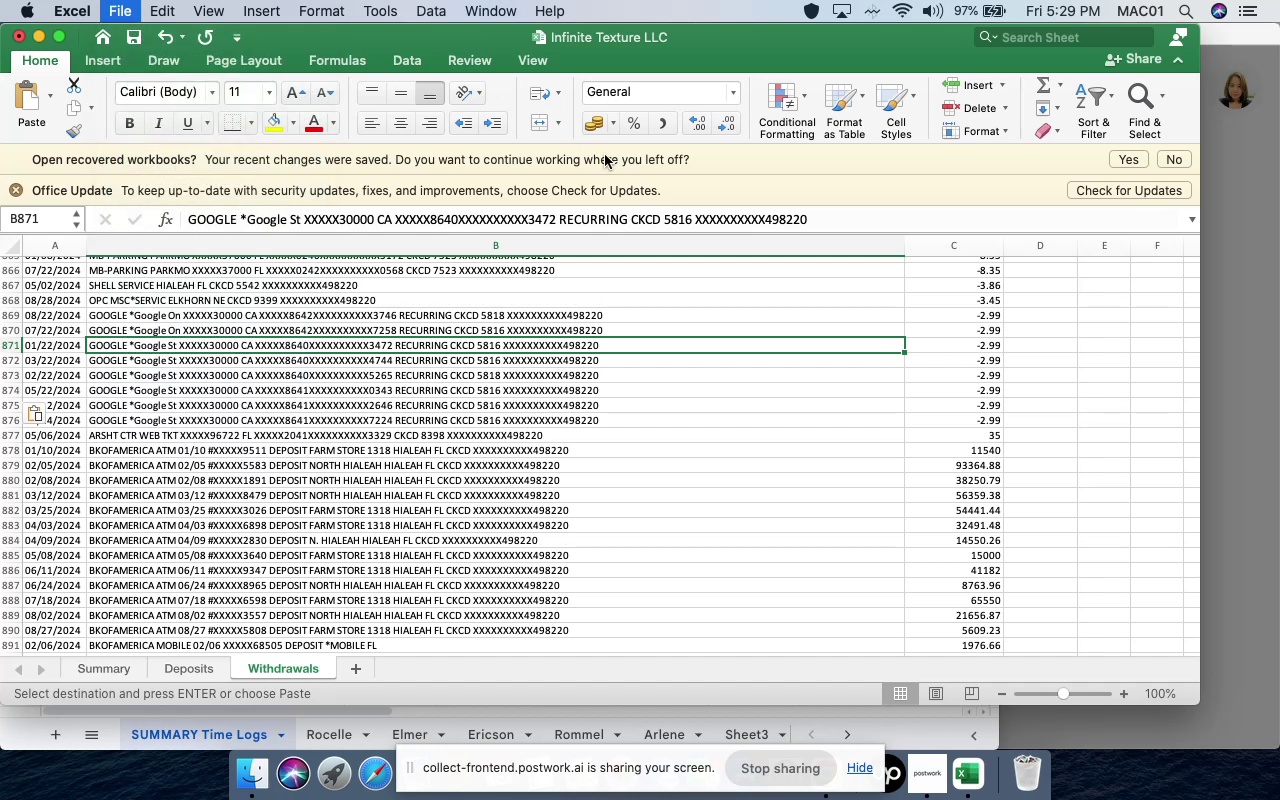 
left_click([681, 281])
 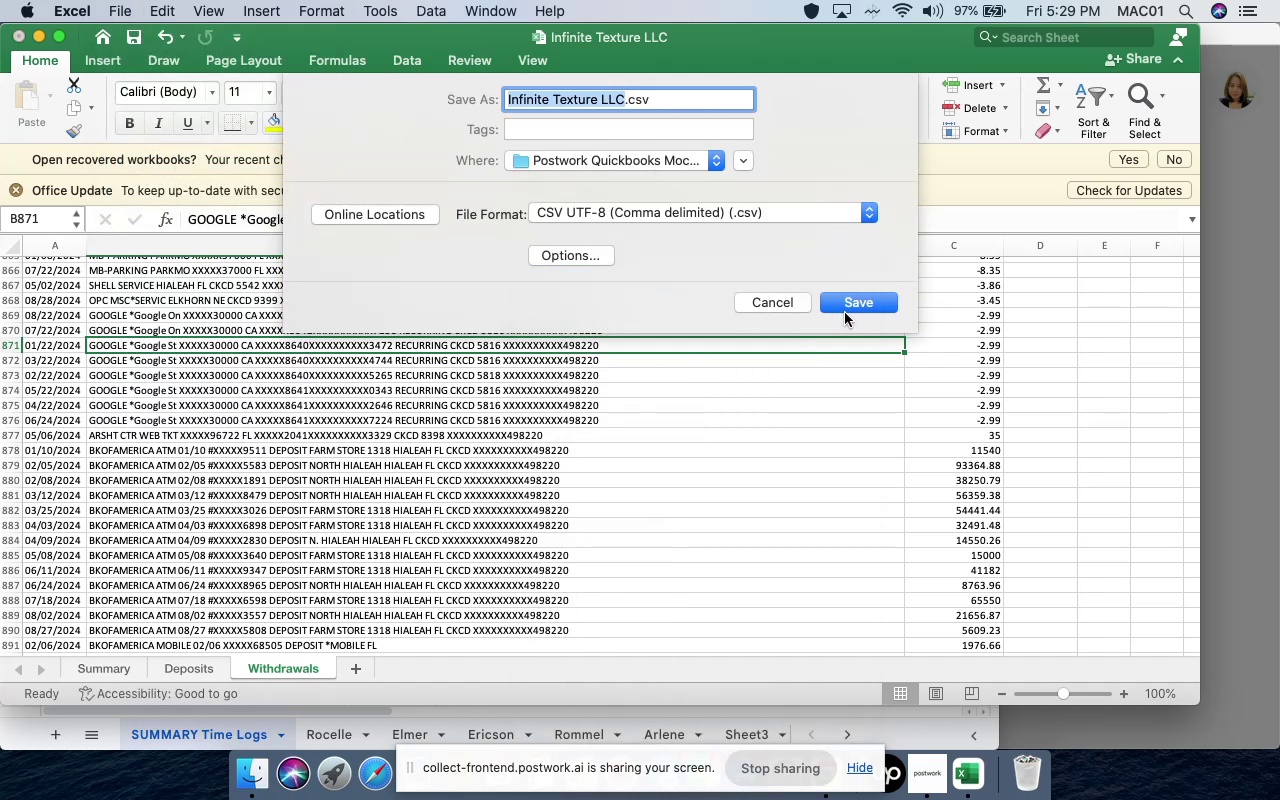 
left_click([847, 304])
 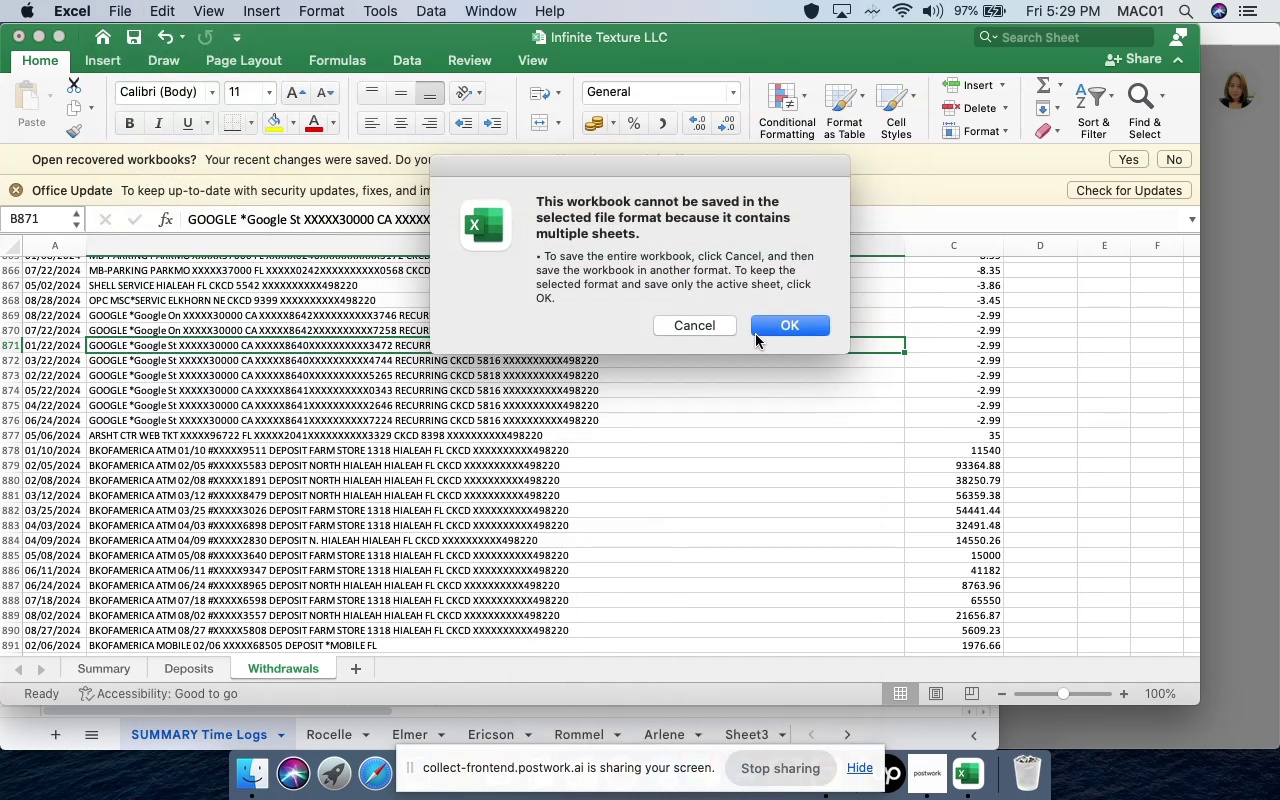 
left_click([760, 329])
 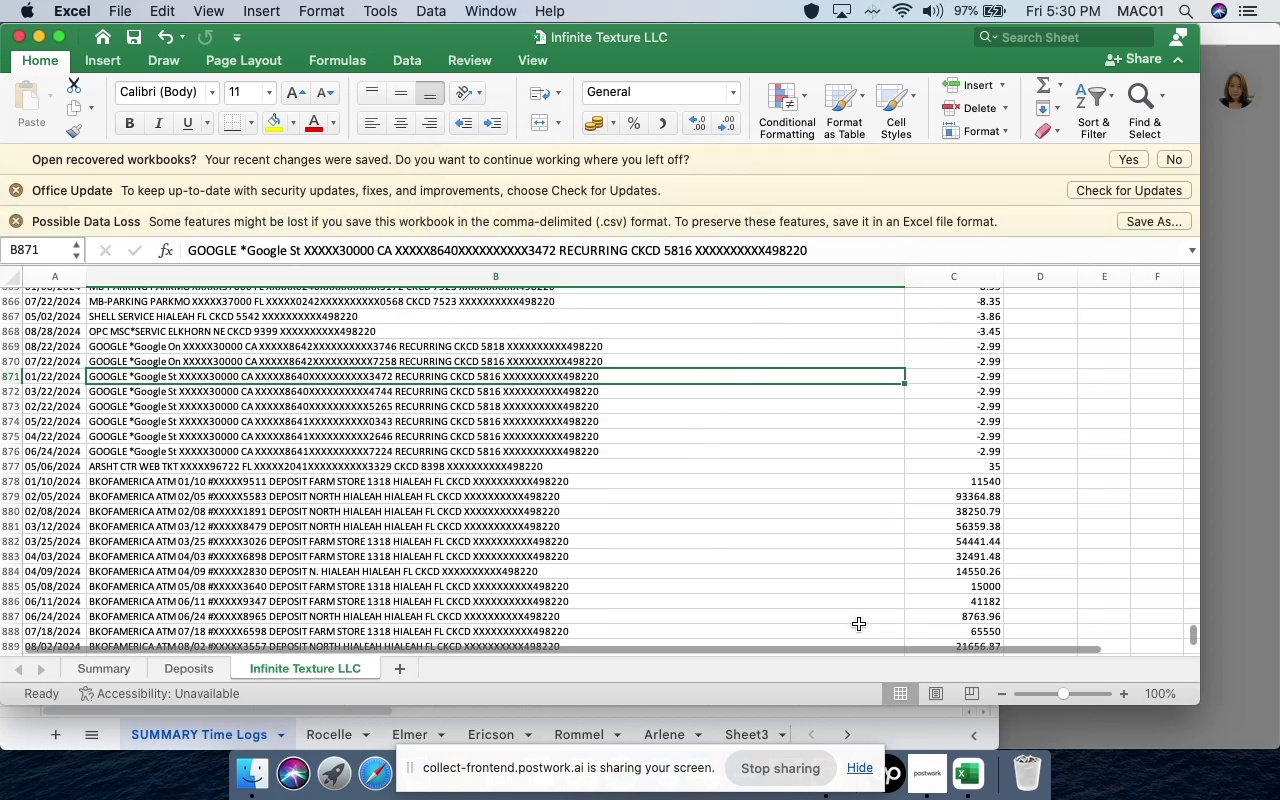 
left_click([938, 736])
 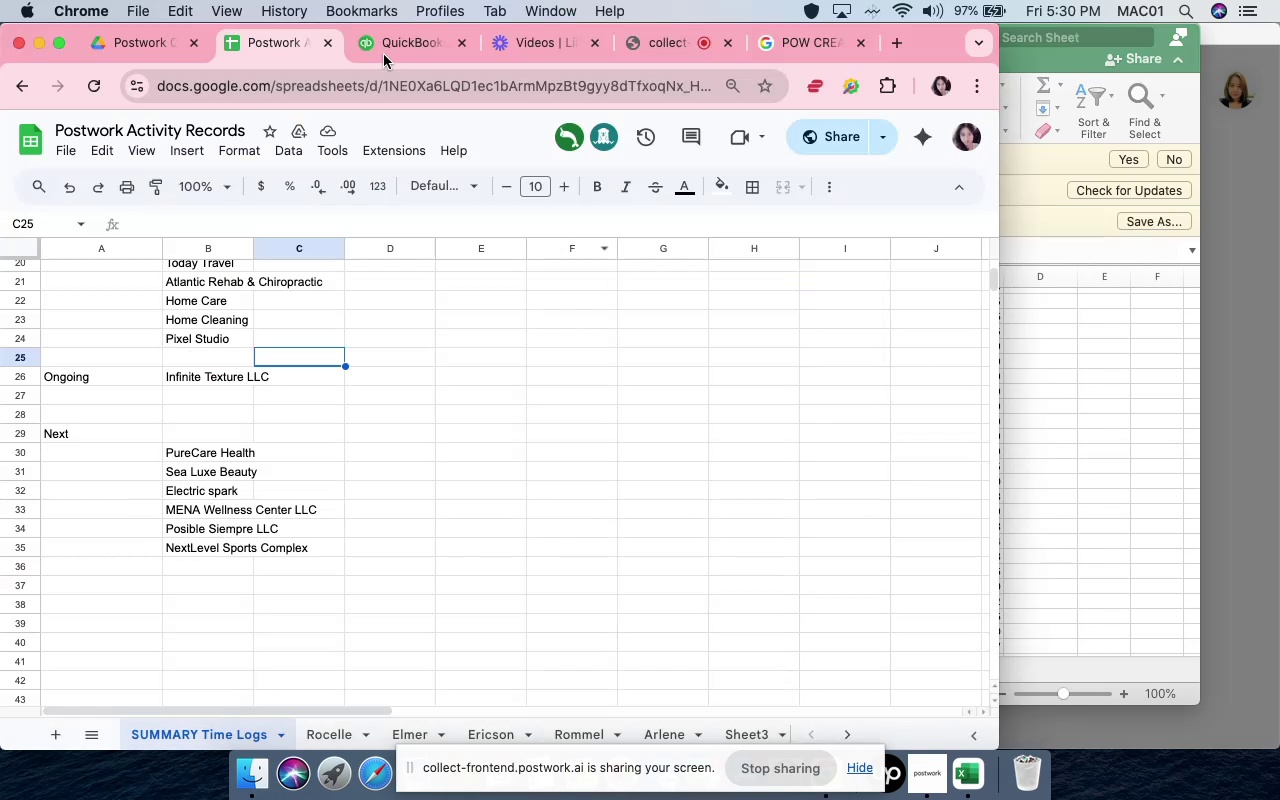 
left_click([388, 41])
 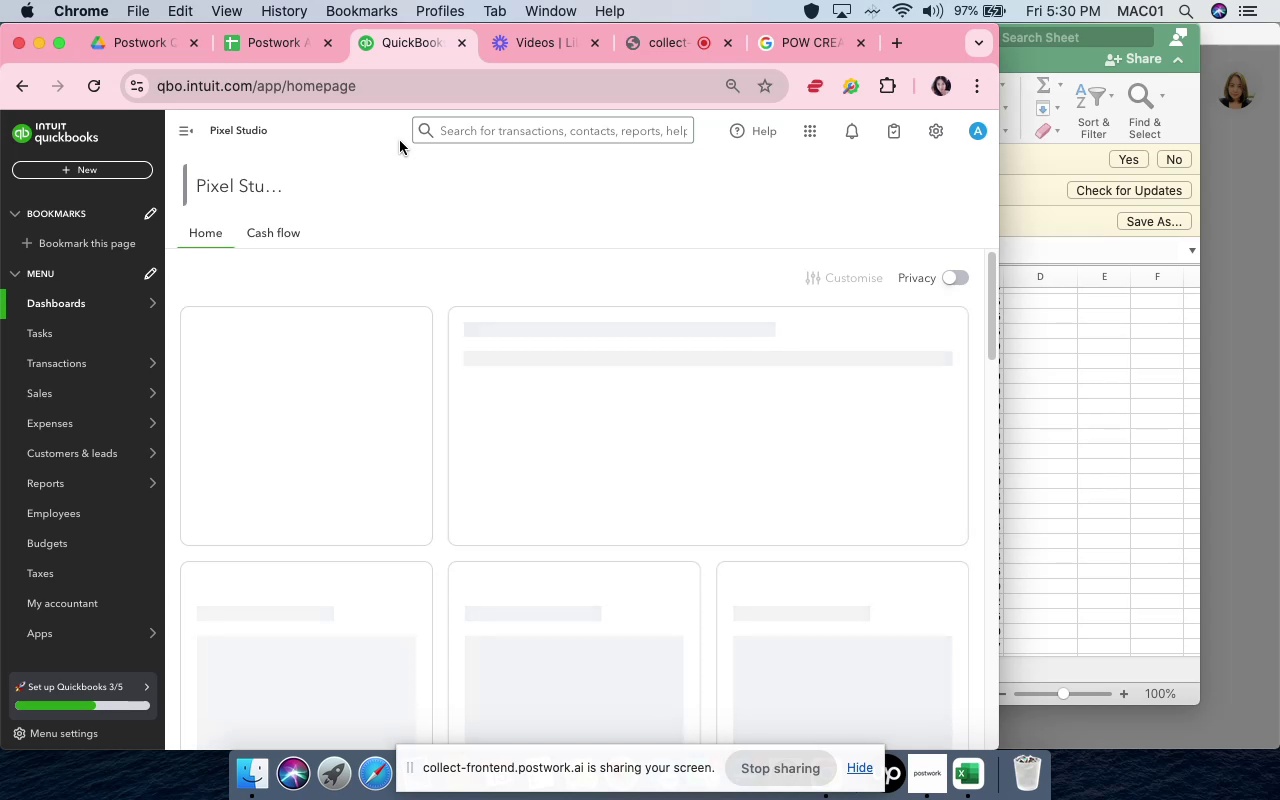 
wait(8.84)
 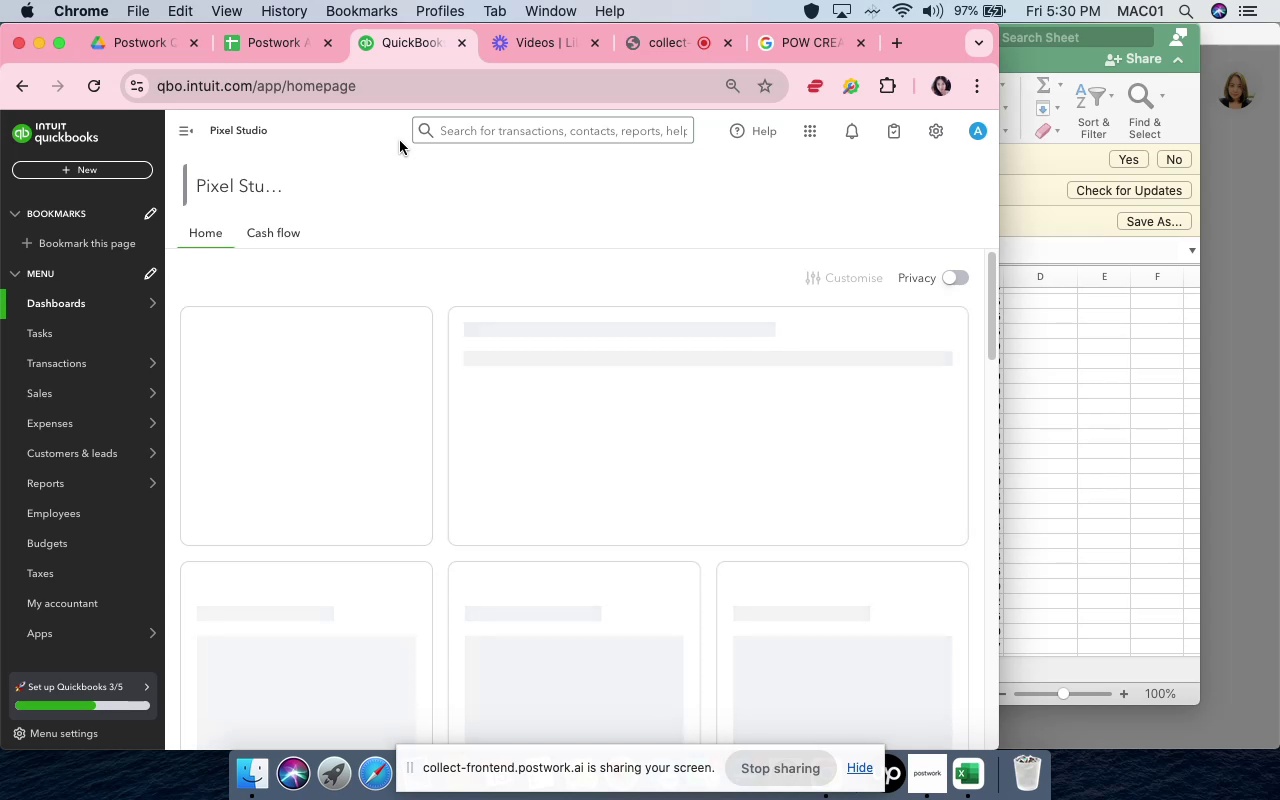 
left_click([248, 190])
 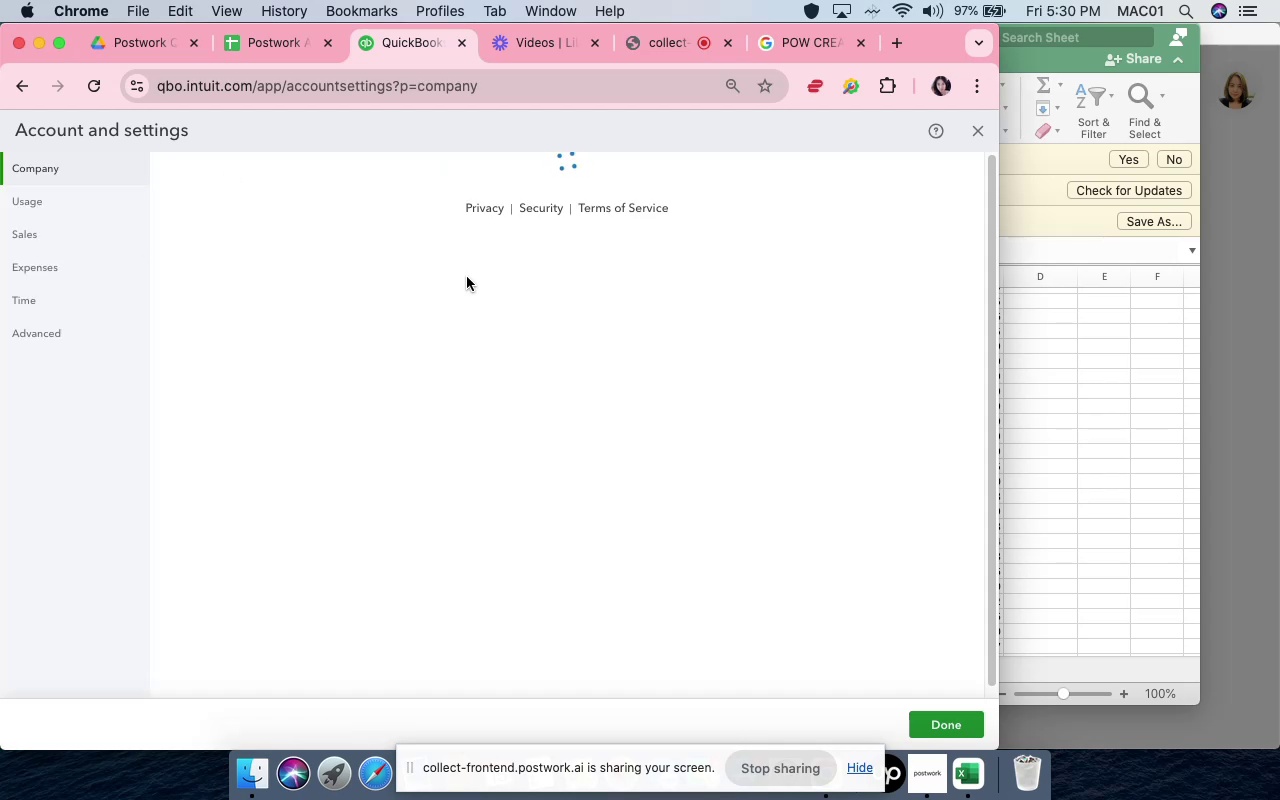 
wait(15.59)
 